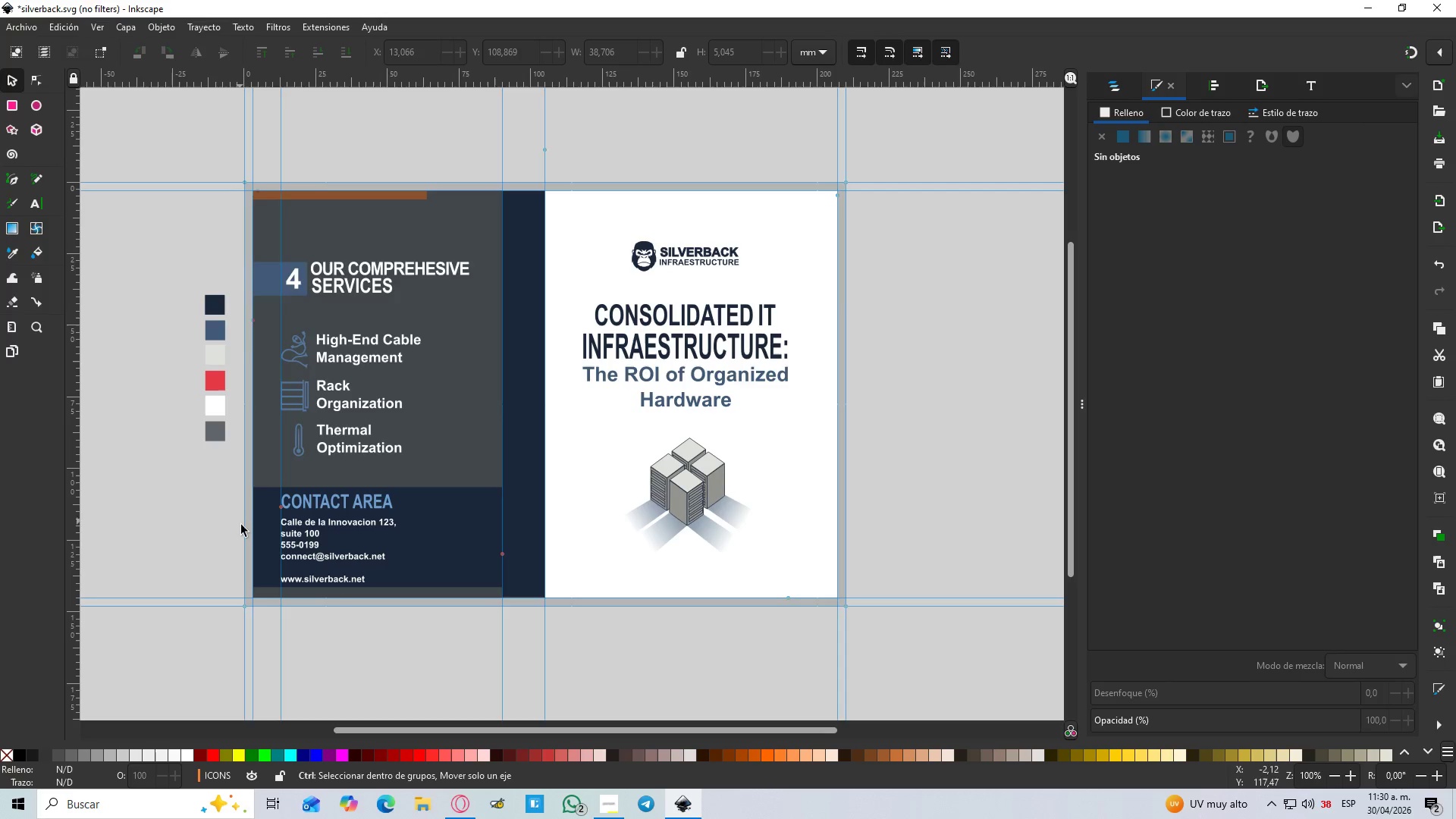 
hold_key(key=Space, duration=0.41)
 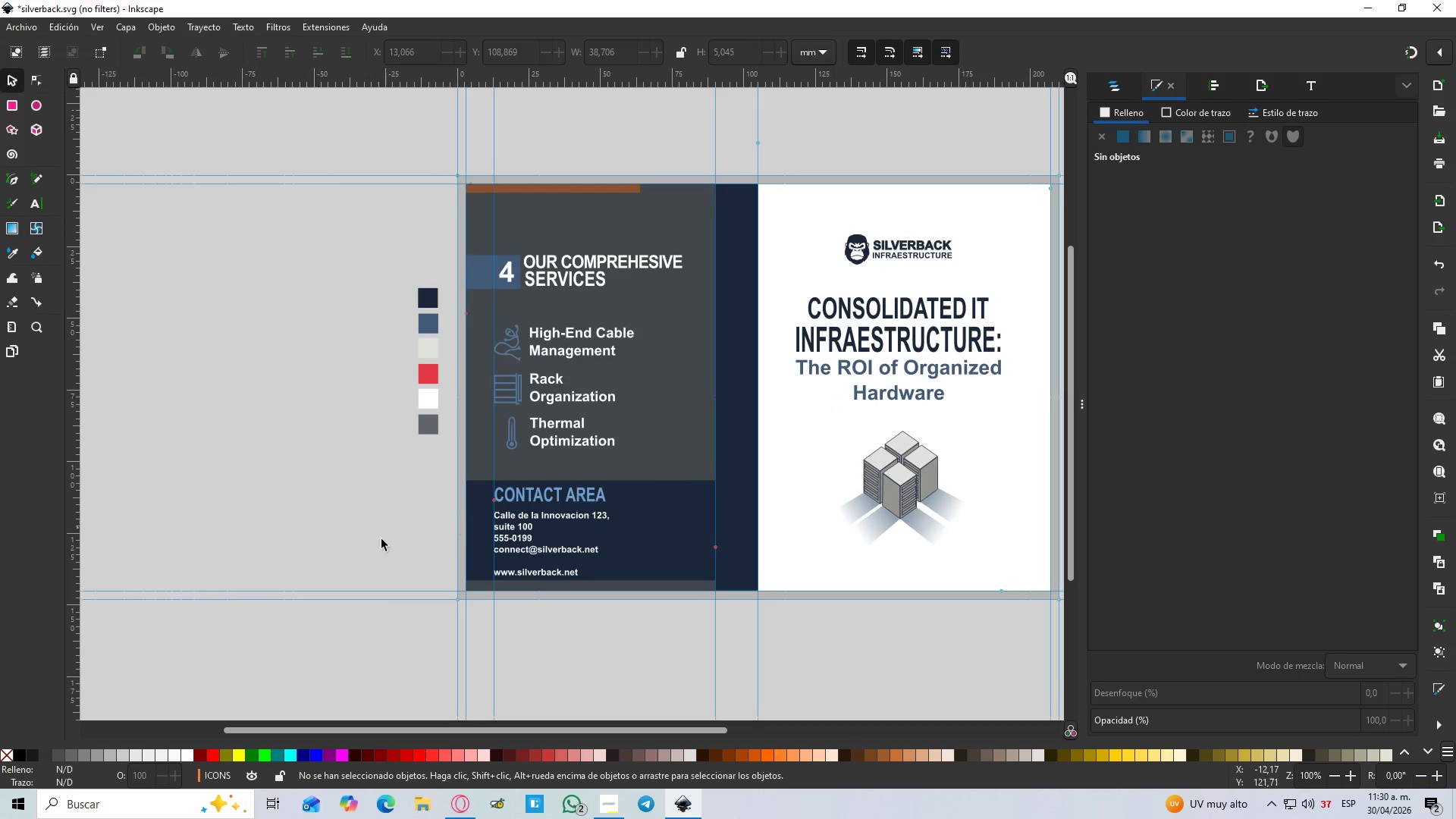 
hold_key(key=ControlLeft, duration=0.48)
left_click([327, 556])
 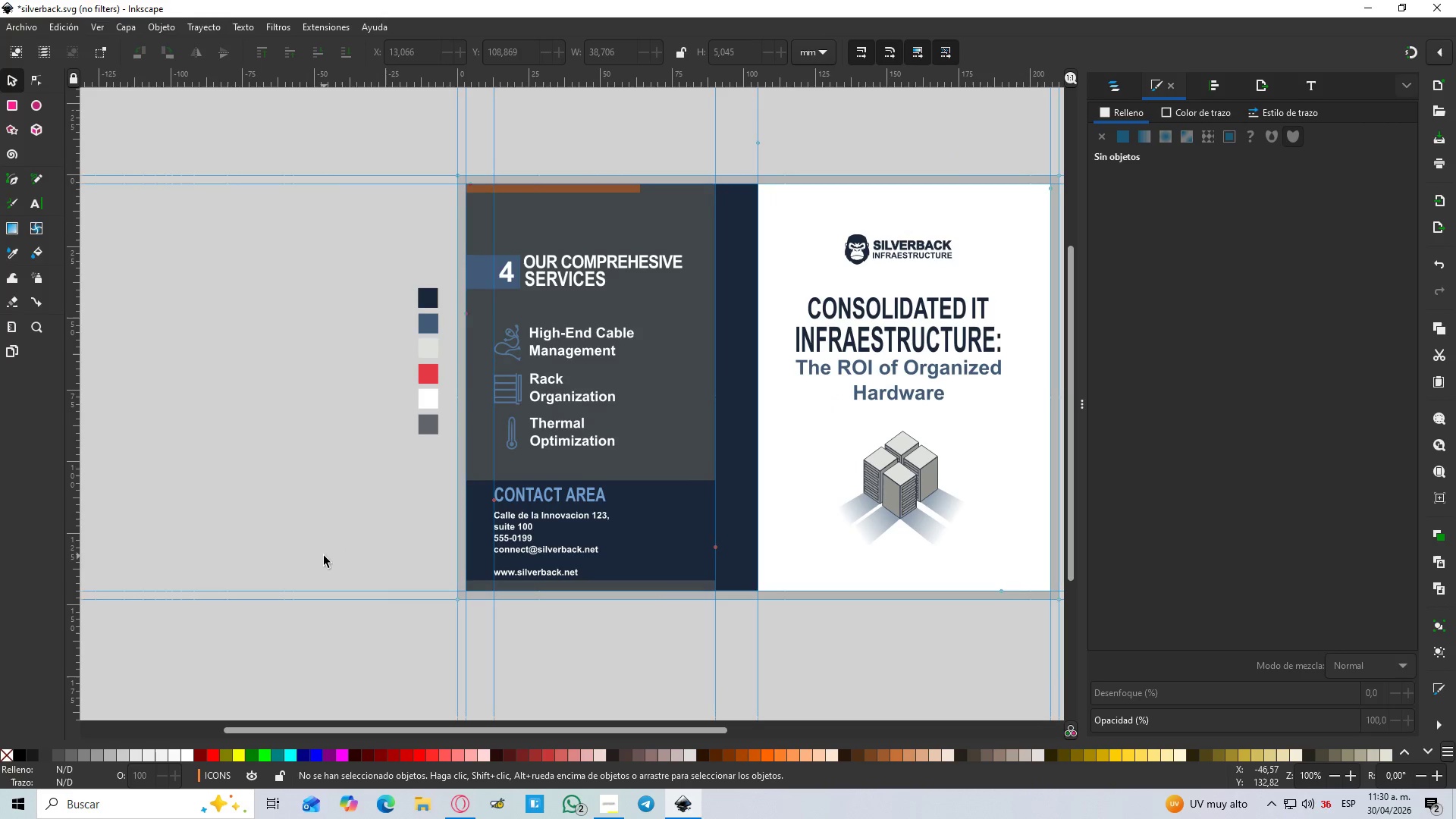 
key(Control+S)
 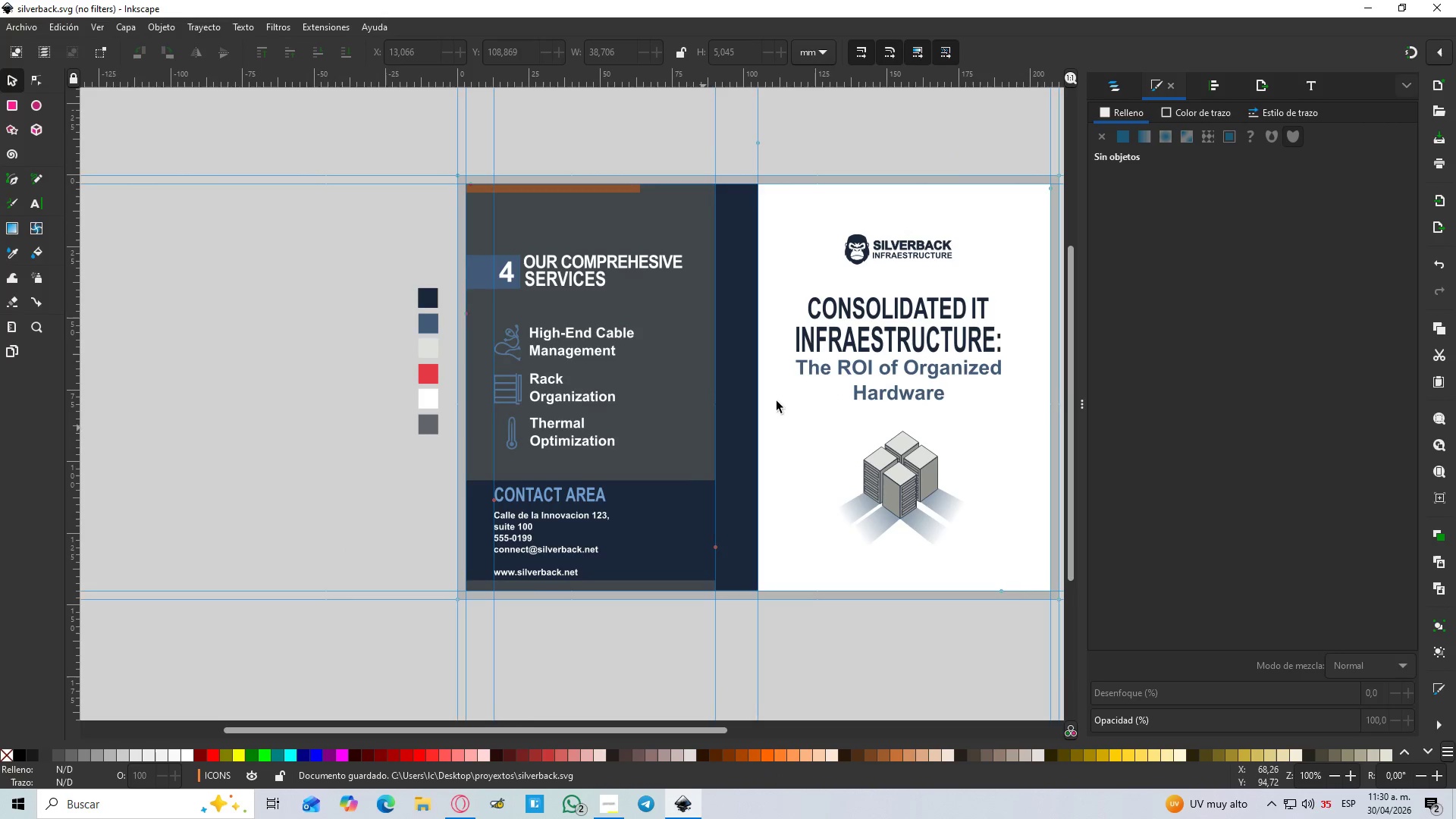 
hold_key(key=Space, duration=0.55)
 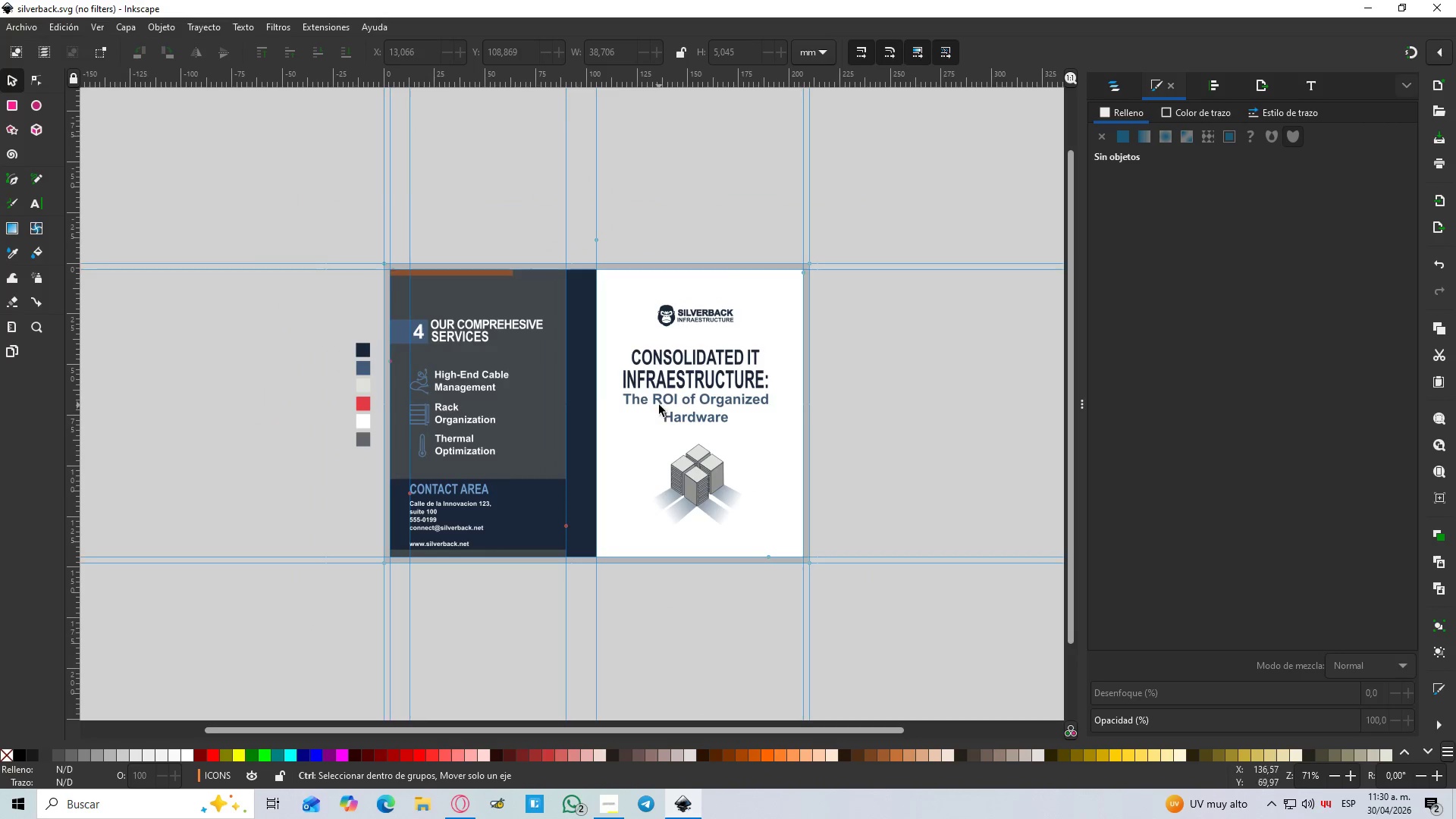 
hold_key(key=ControlLeft, duration=0.61)
scroll: coordinate [663, 406], scroll_direction: down, amount: 1.0
 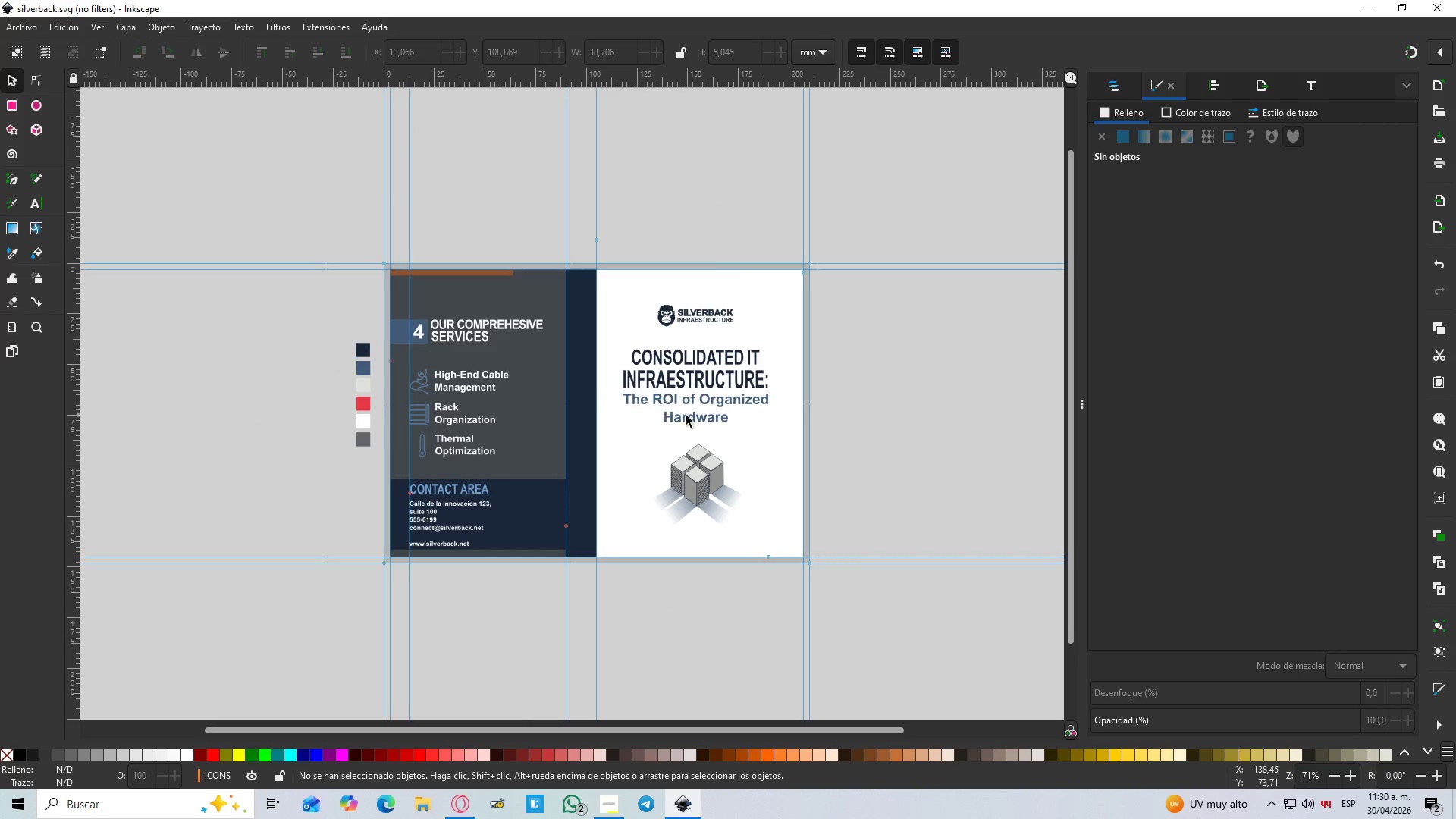 
hold_key(key=Space, duration=0.36)
 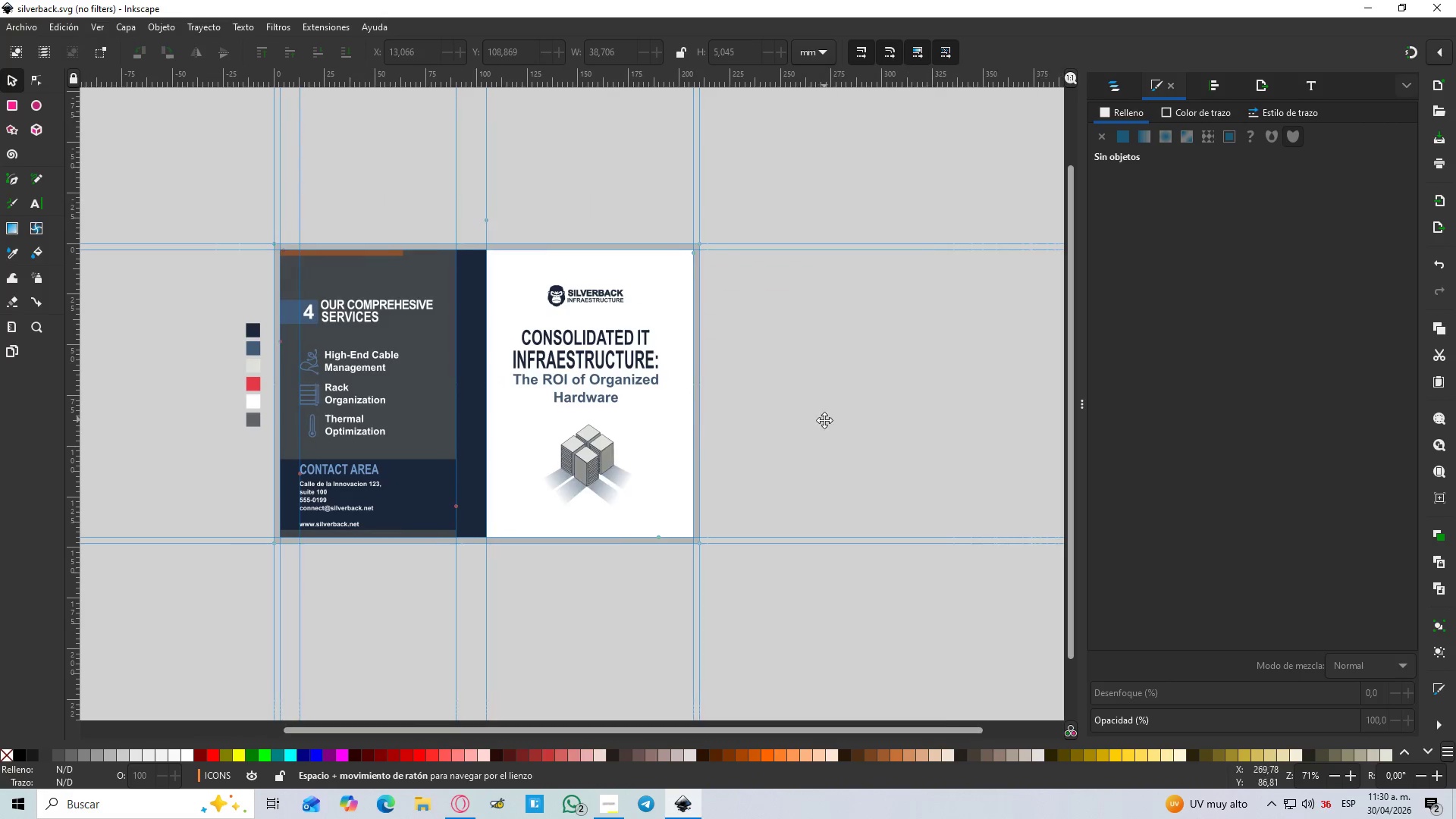 
hold_key(key=ControlLeft, duration=0.48)
scroll: coordinate [824, 420], scroll_direction: down, amount: 1.0
 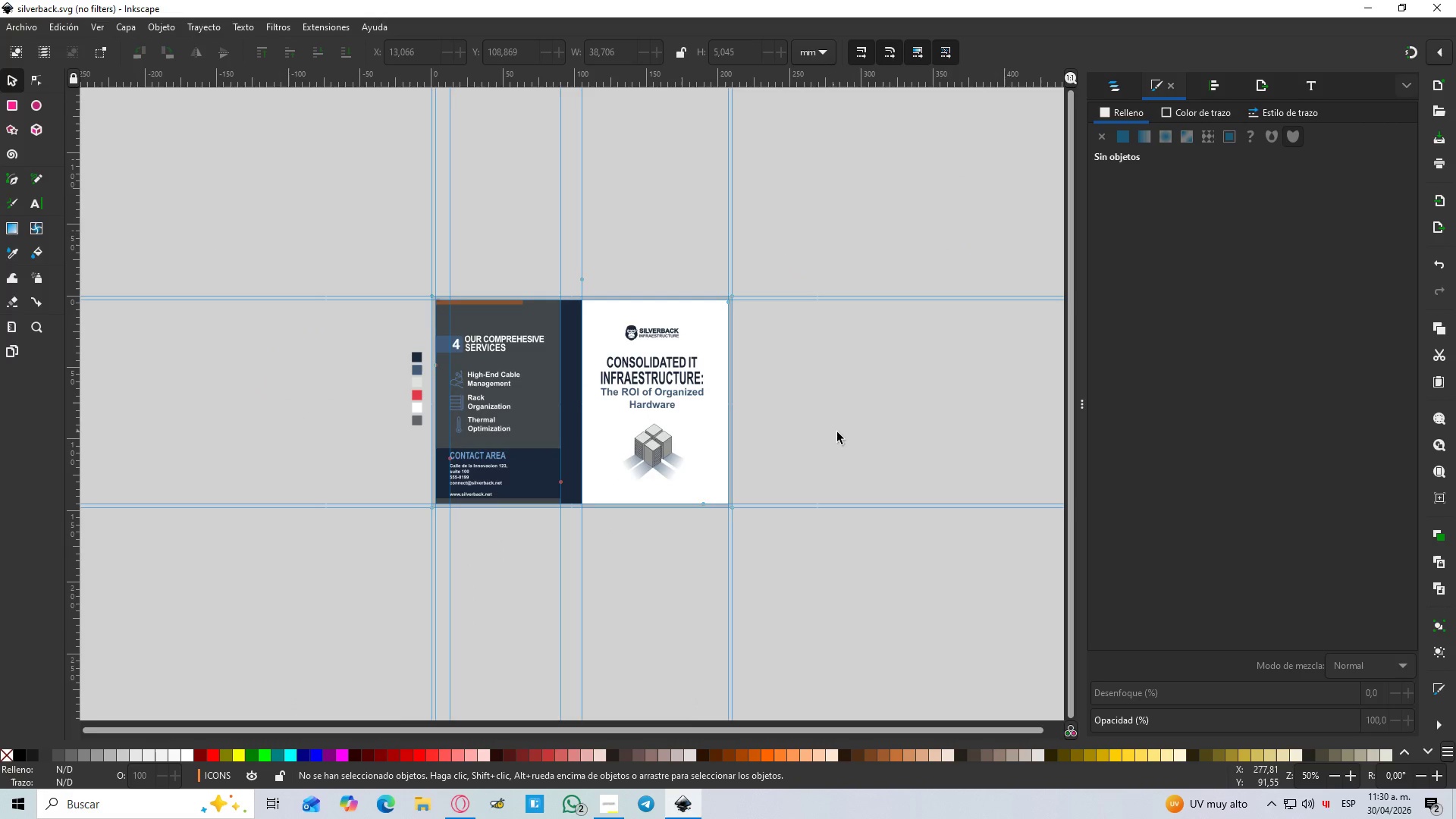 
hold_key(key=Space, duration=0.59)
 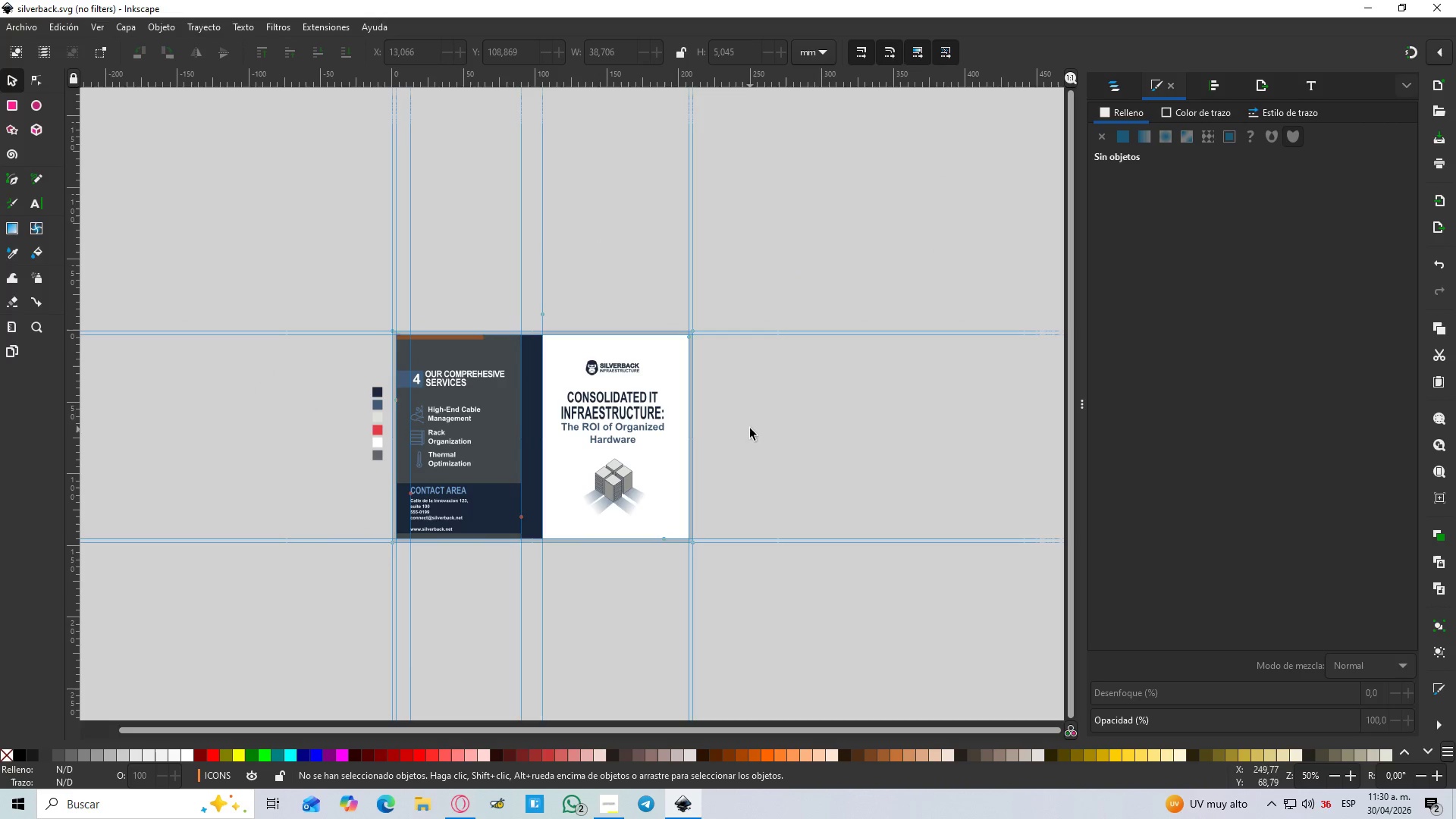 
left_click([753, 423])
 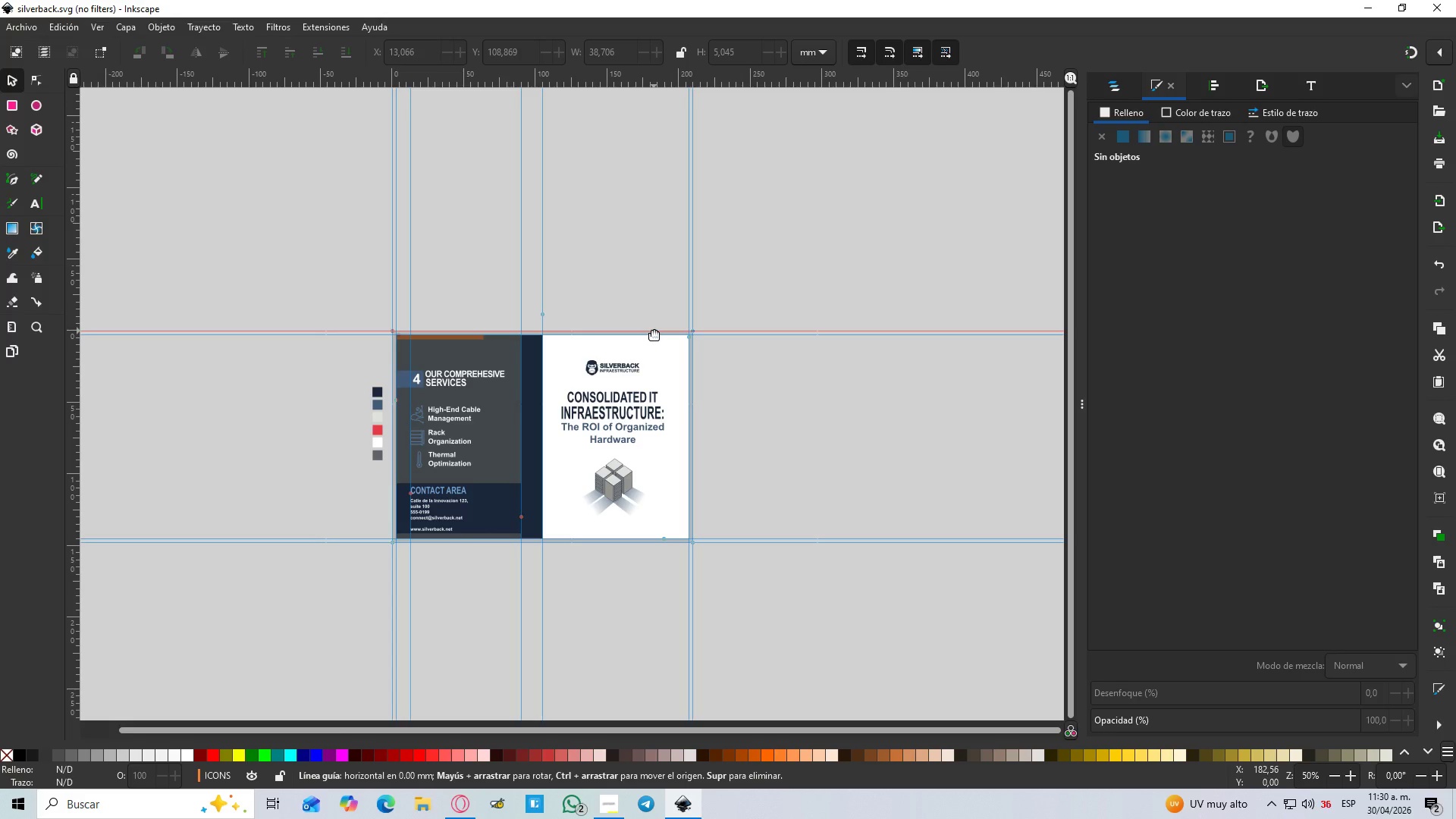 
hold_key(key=ControlLeft, duration=0.58)
scroll: coordinate [667, 333], scroll_direction: up, amount: 1.0
 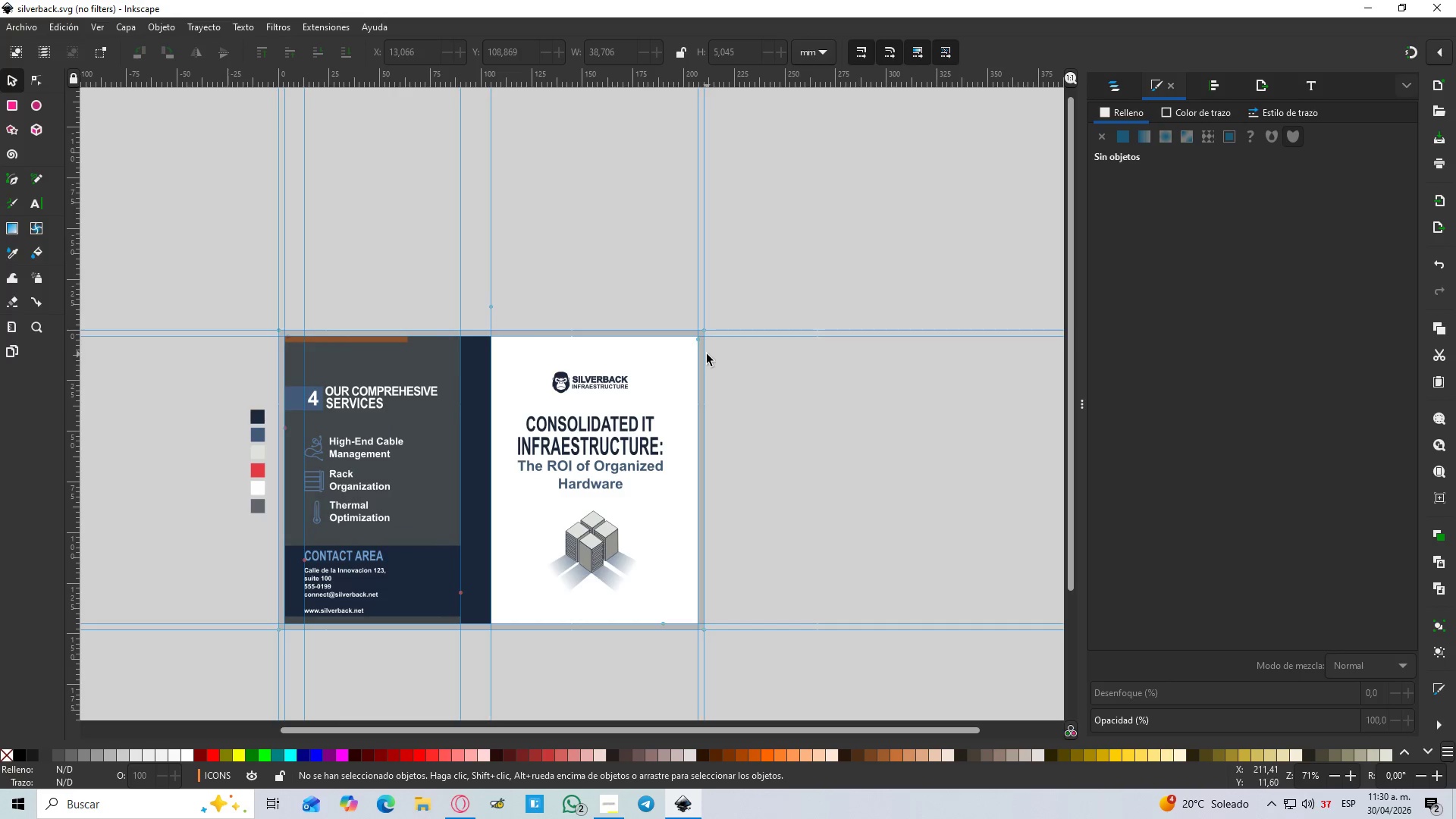 
left_click([736, 381])
 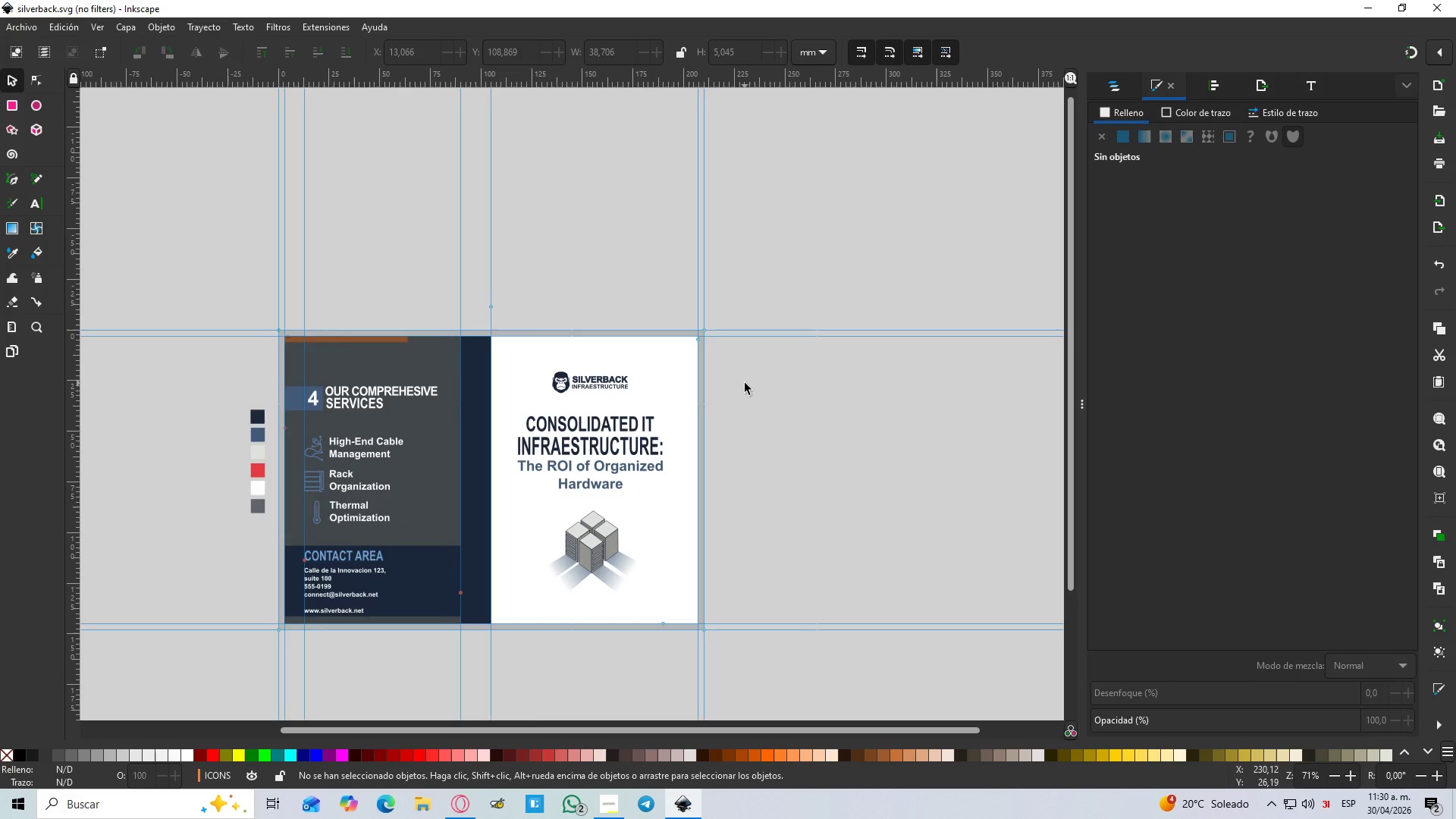 
wait(8.61)
 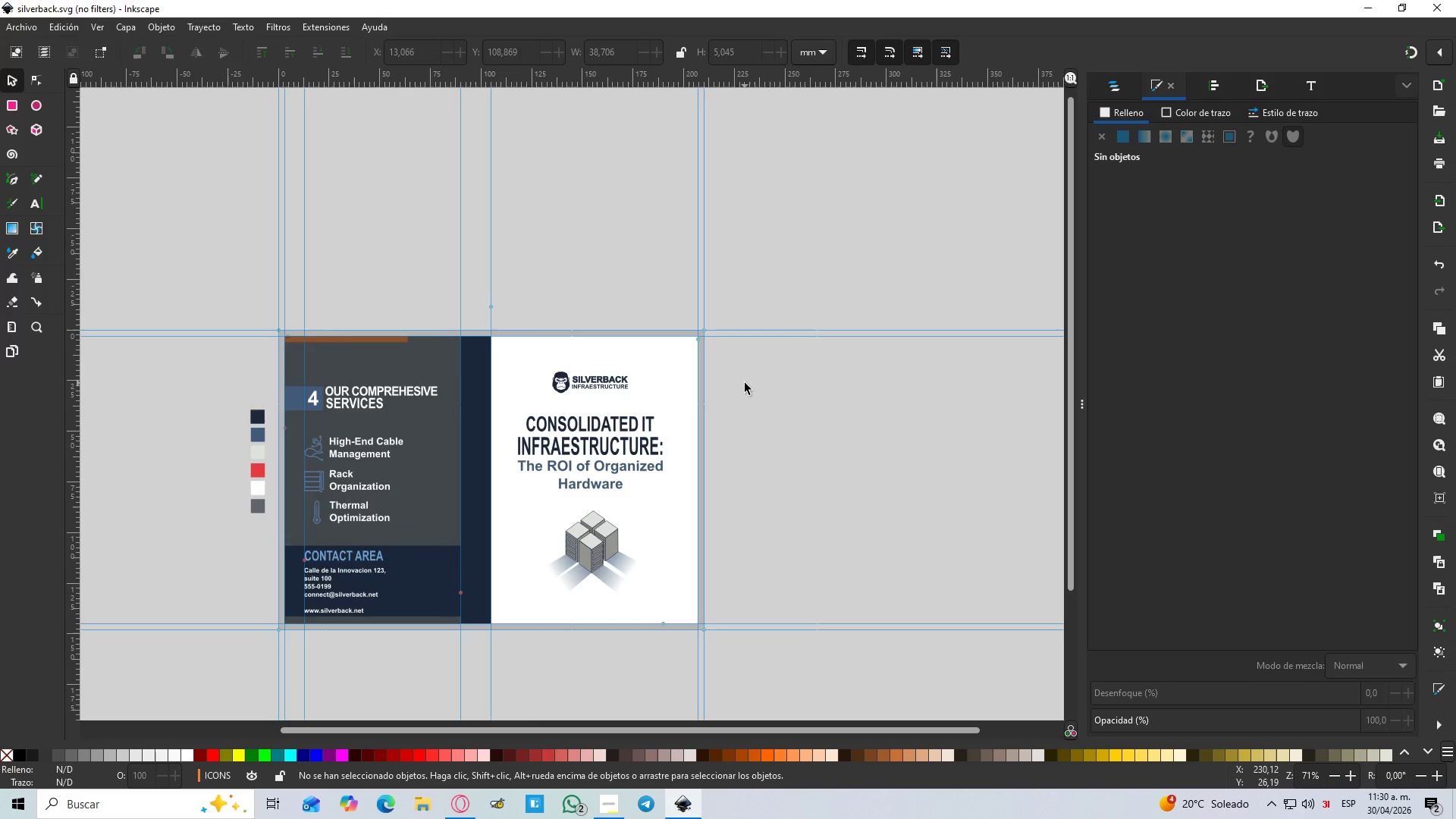 
left_click([12, 341])
 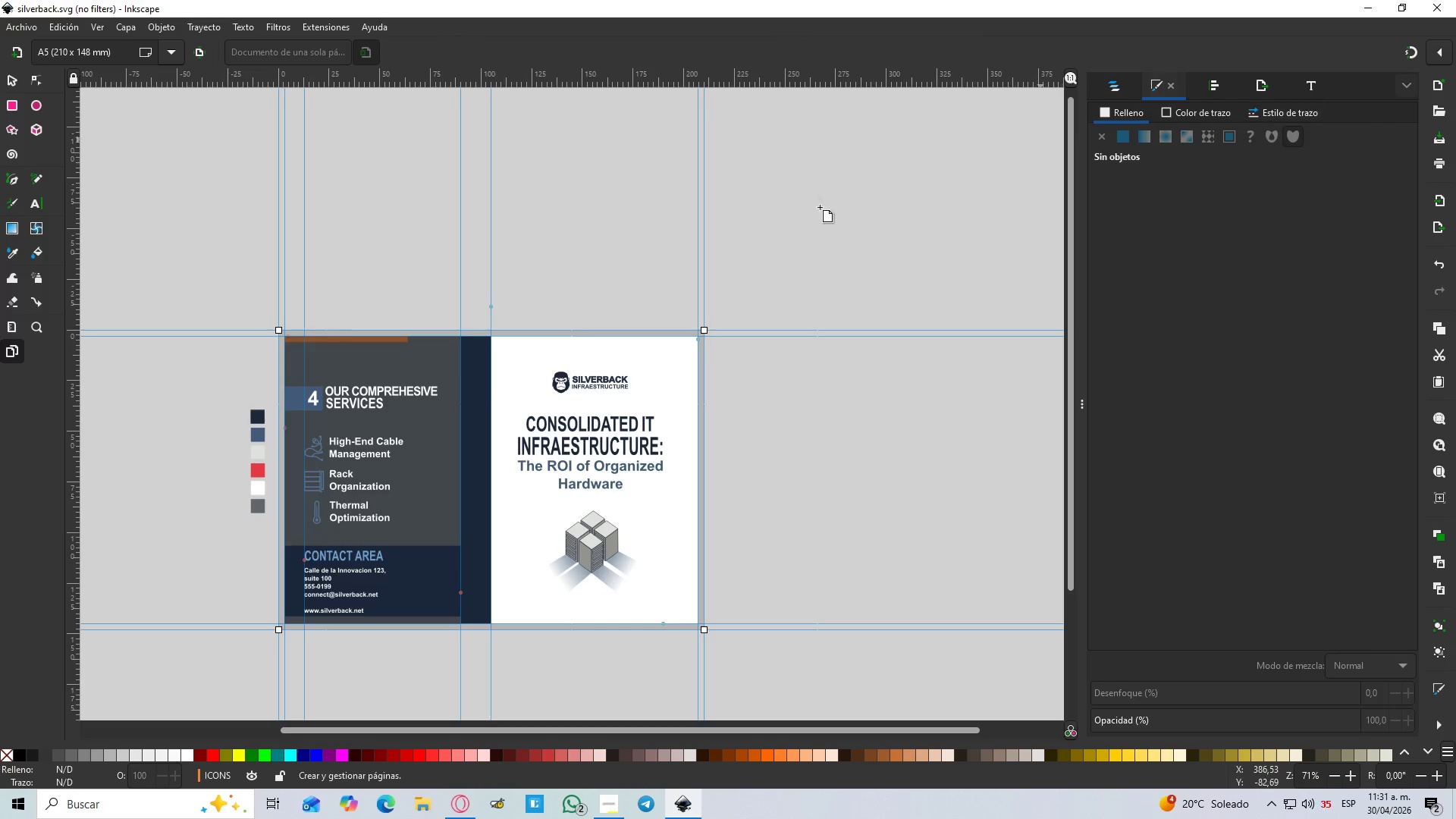 
mouse_move([182, 60])
 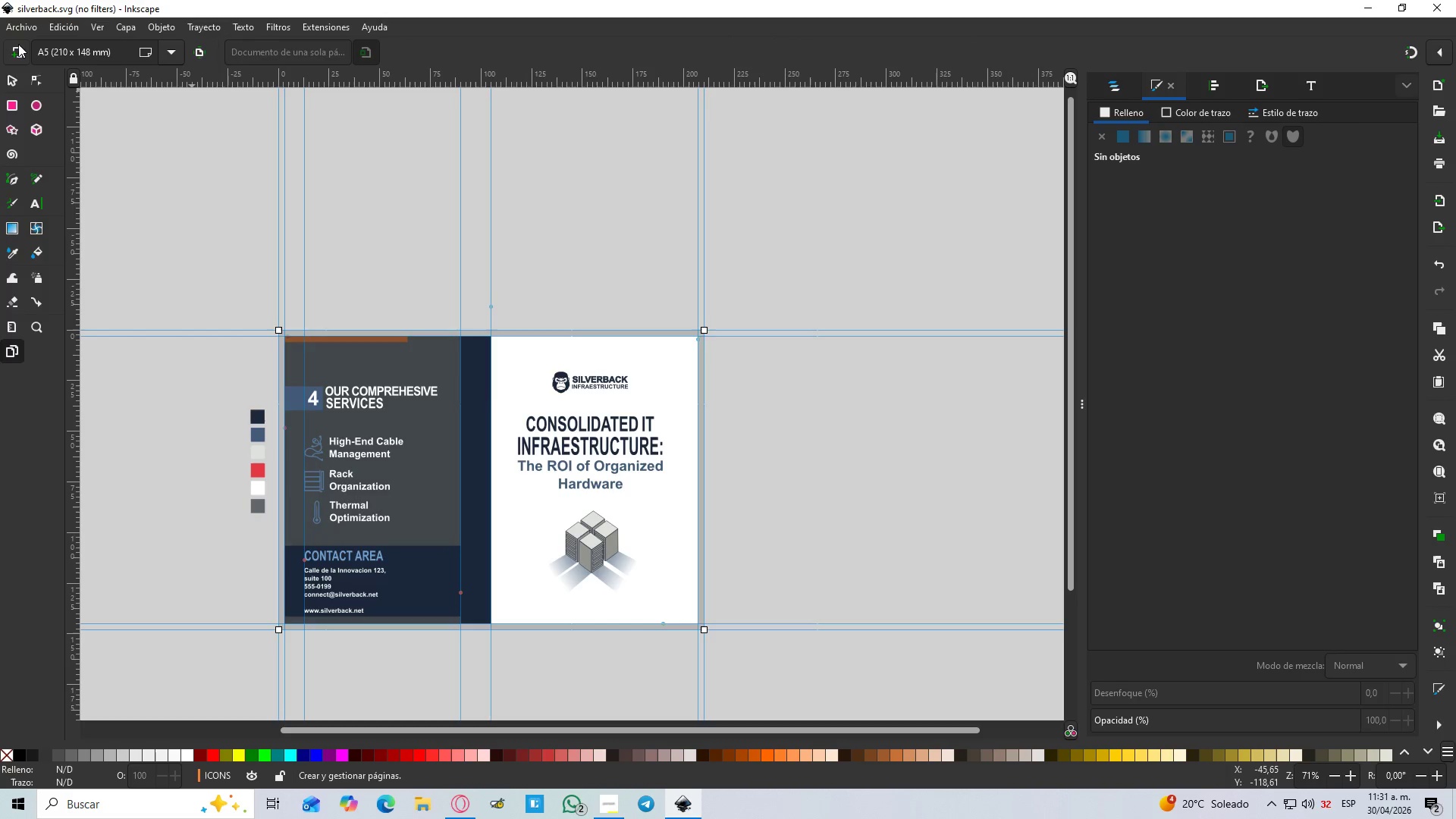 
left_click([15, 47])
 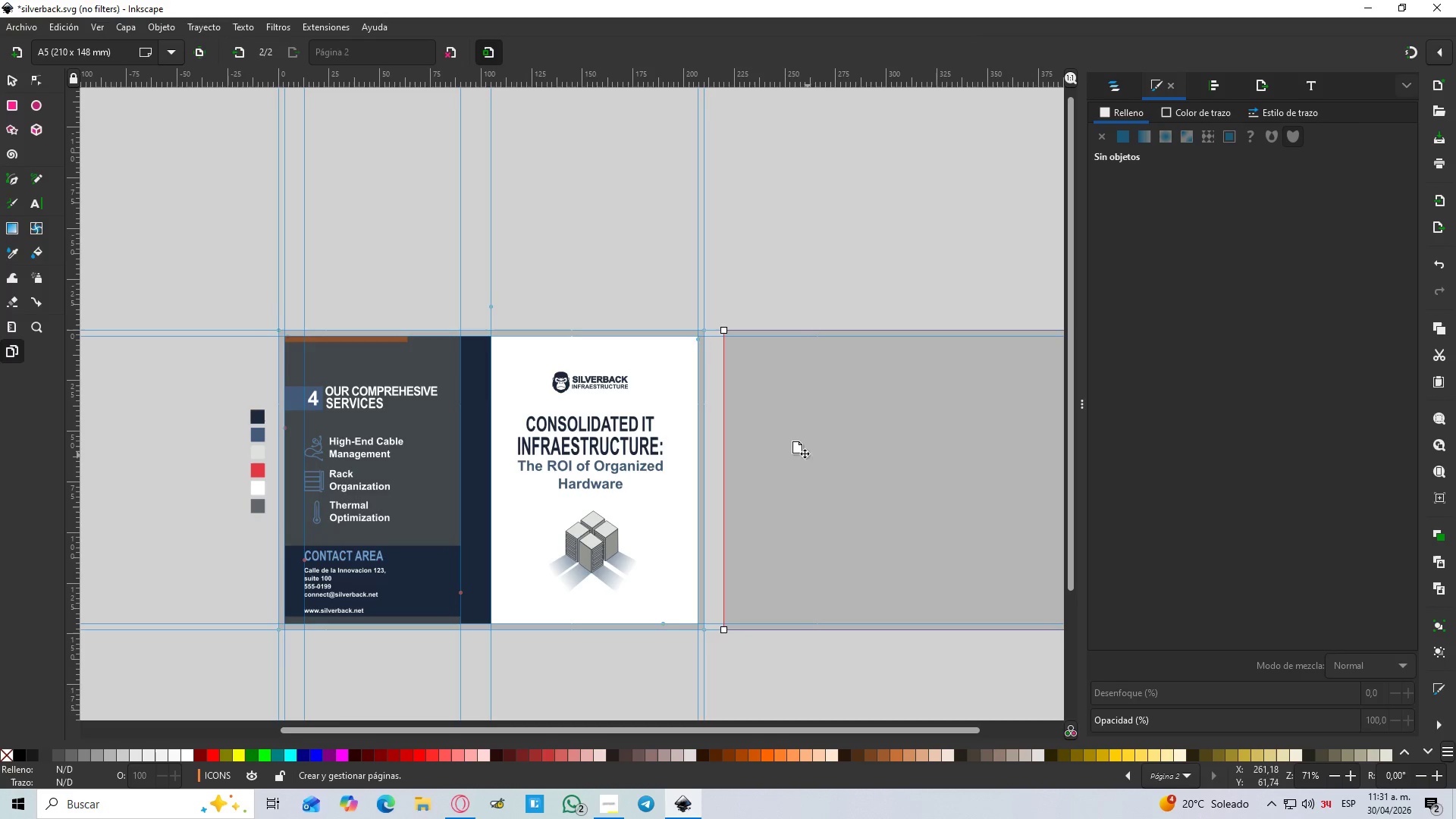 
left_click([17, 75])
 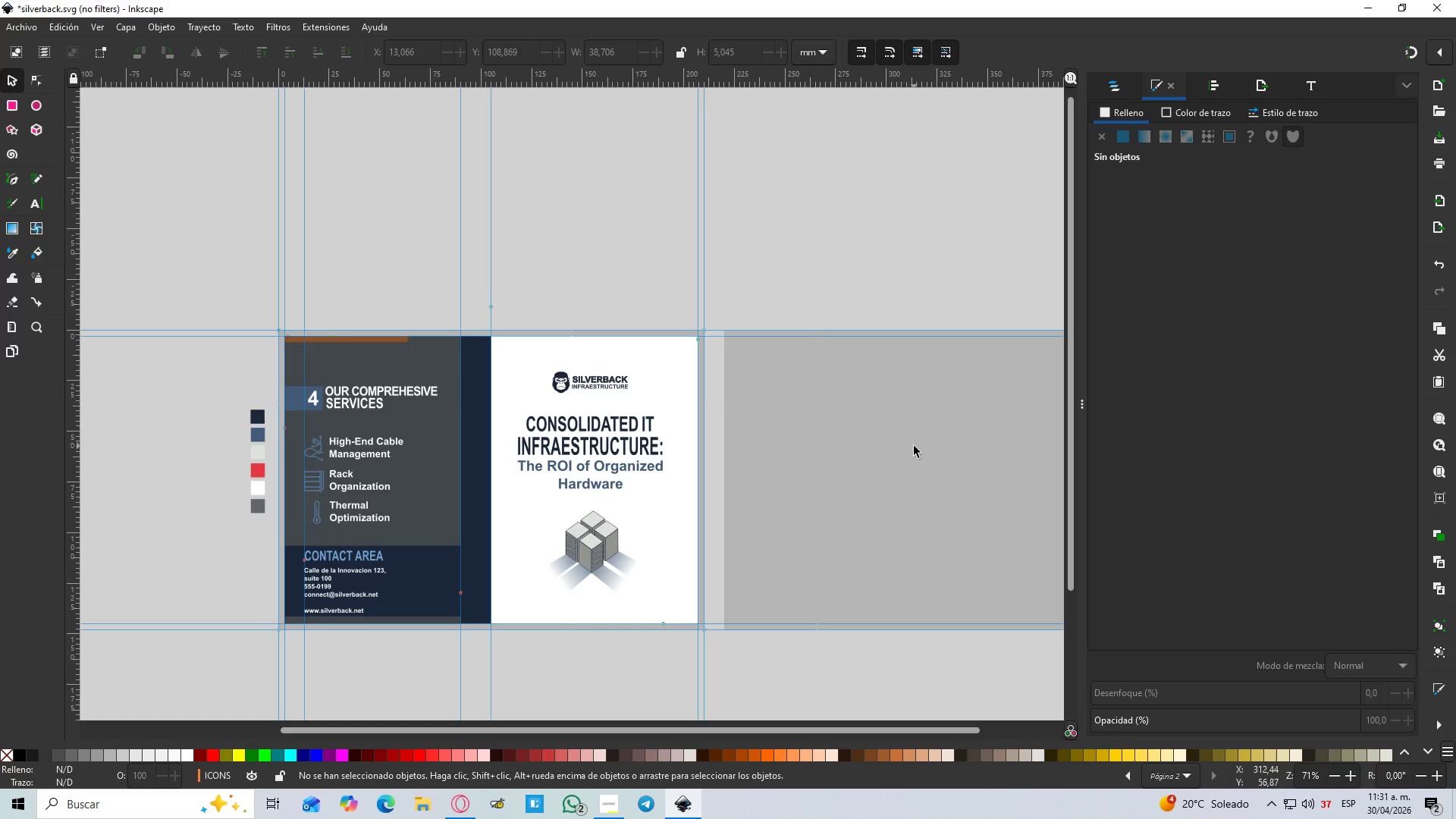 
hold_key(key=Space, duration=1.05)
 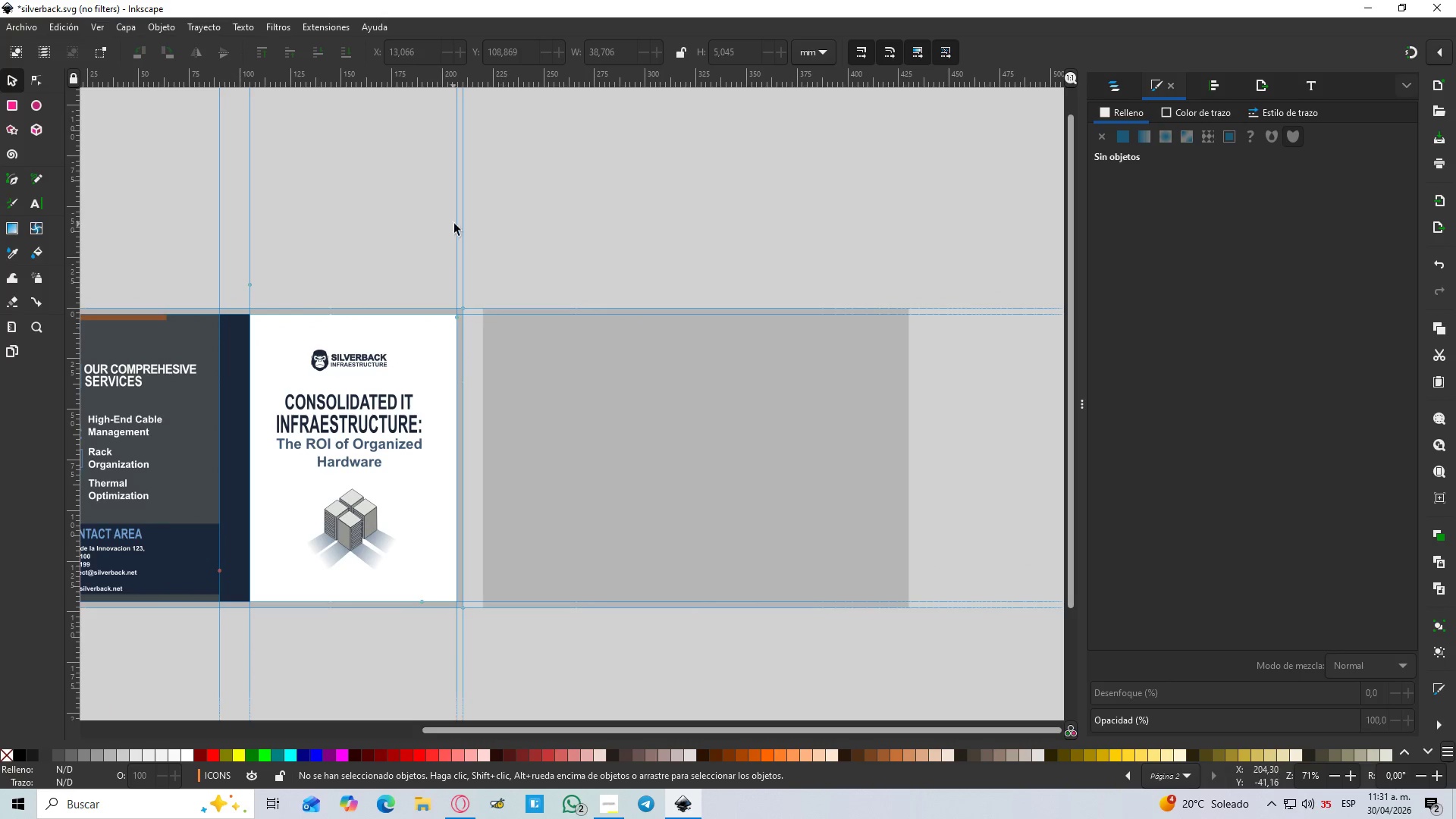 
left_click_drag(start_coordinate=[479, 246], to_coordinate=[410, 237])
 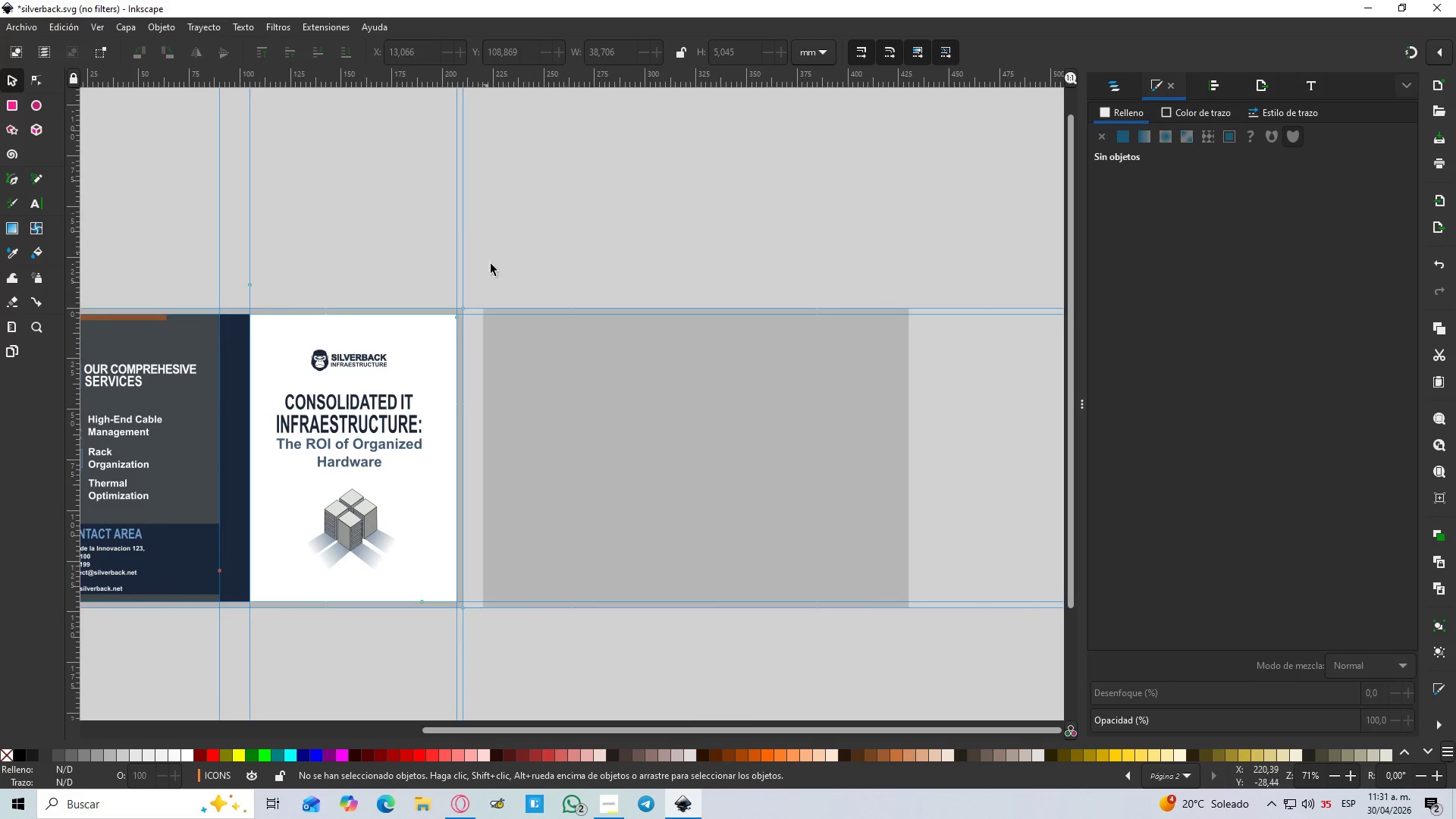 
hold_key(key=ControlLeft, duration=1.5)
scroll: coordinate [506, 328], scroll_direction: down, amount: 1.0
 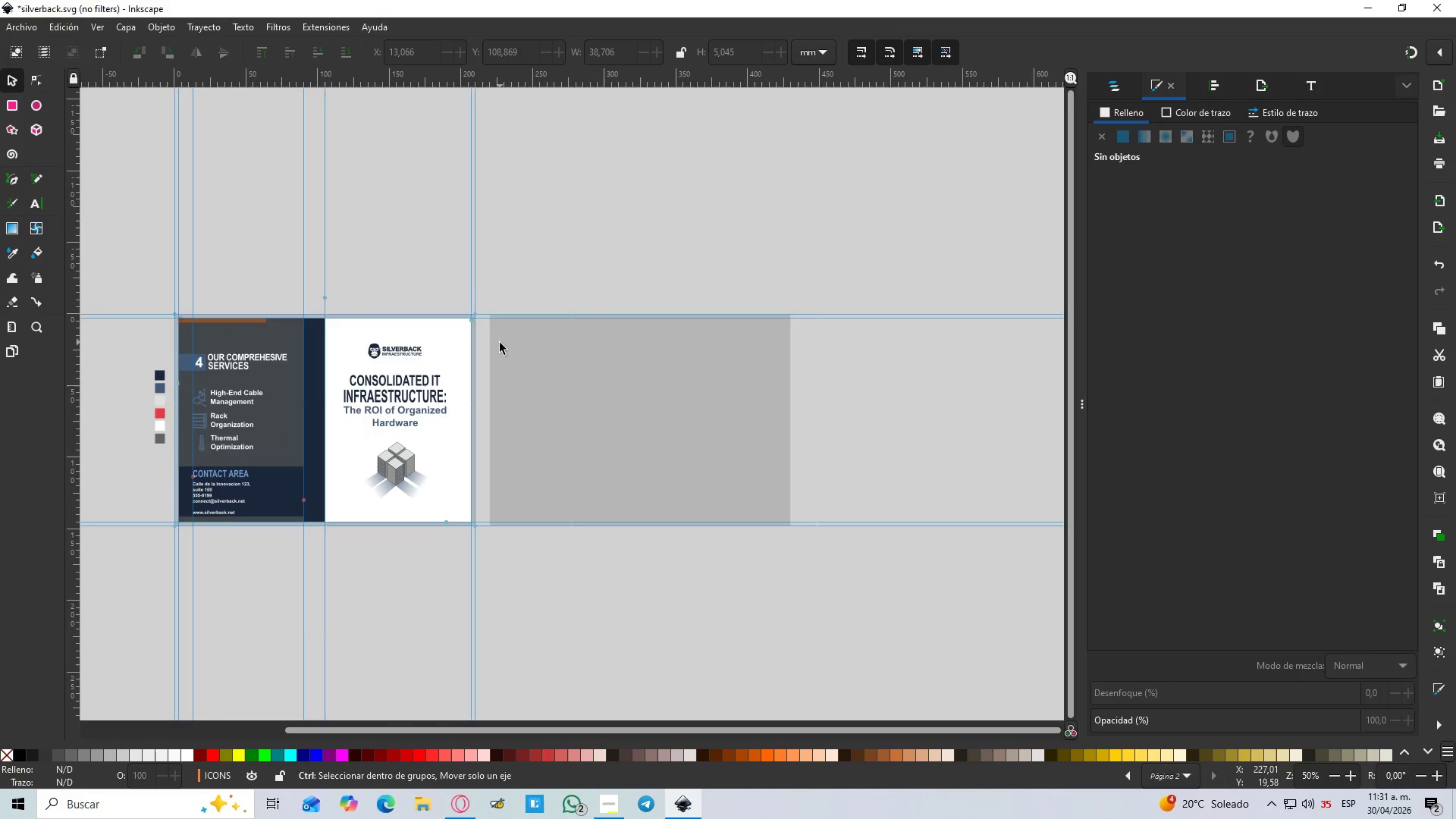 
hold_key(key=ControlLeft, duration=1.52)
scroll: coordinate [504, 344], scroll_direction: up, amount: 1.0
 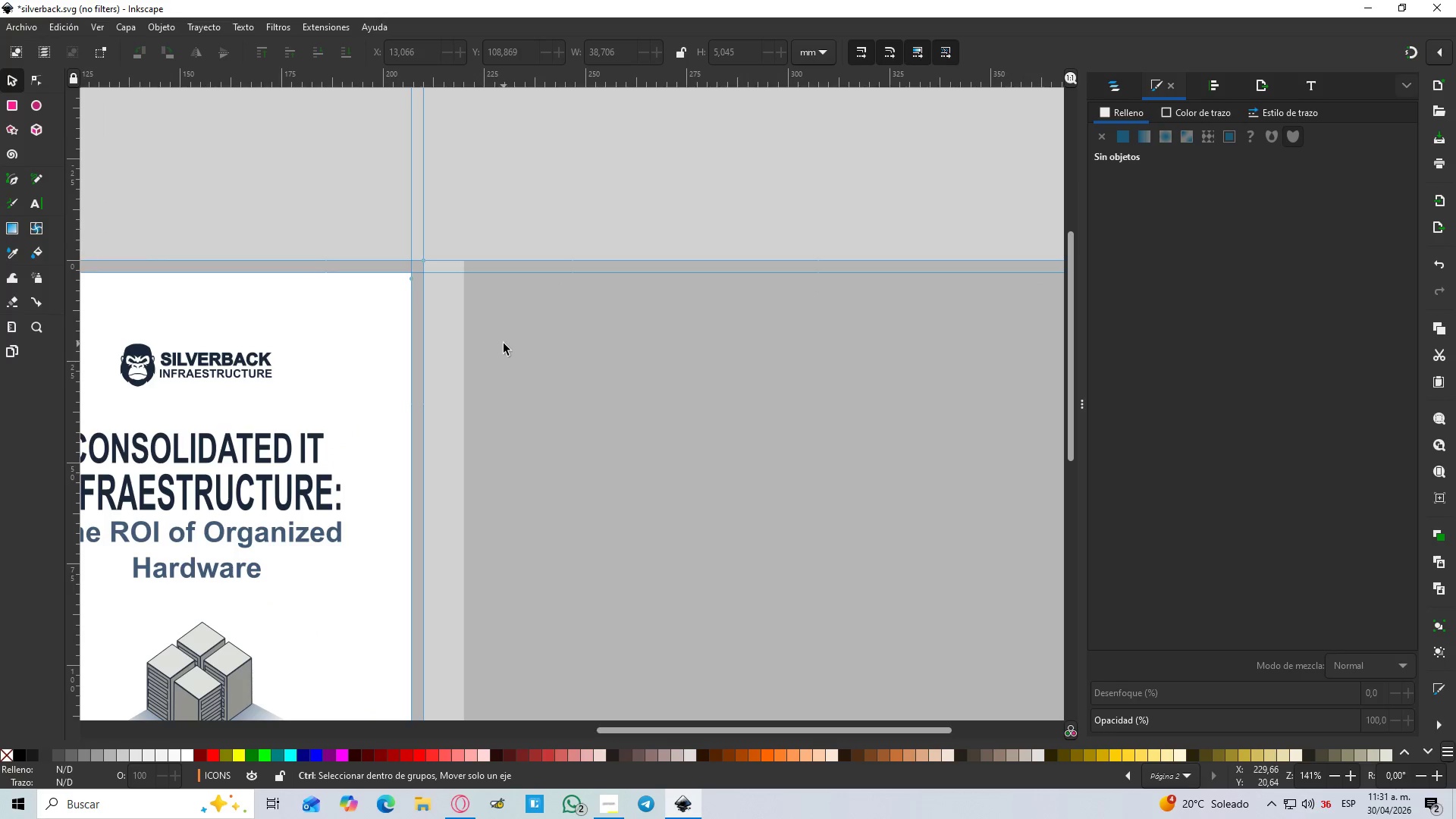 
hold_key(key=ControlLeft, duration=1.5)
scroll: coordinate [464, 212], scroll_direction: up, amount: 1.0
 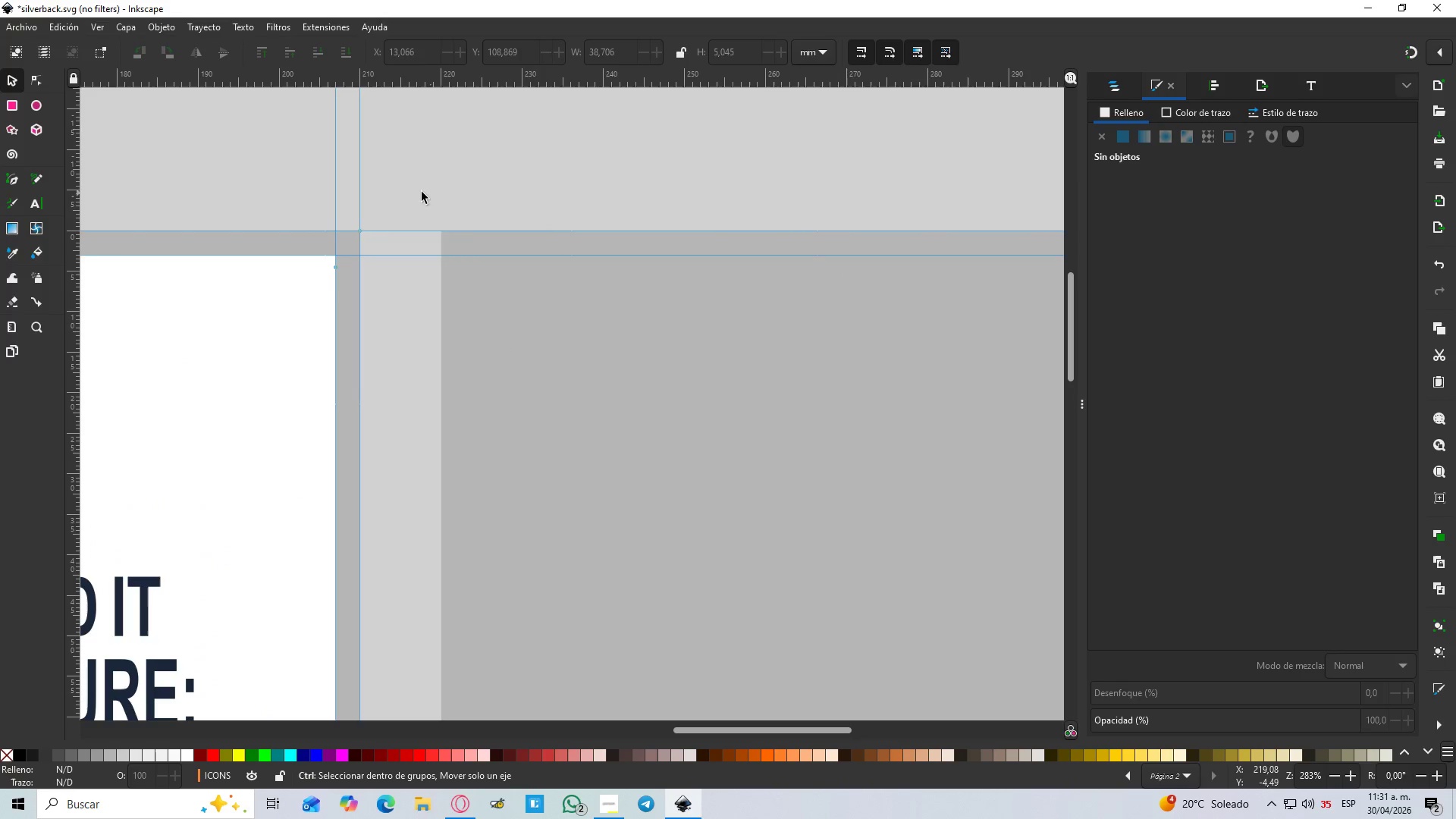 
hold_key(key=ControlLeft, duration=0.42)
 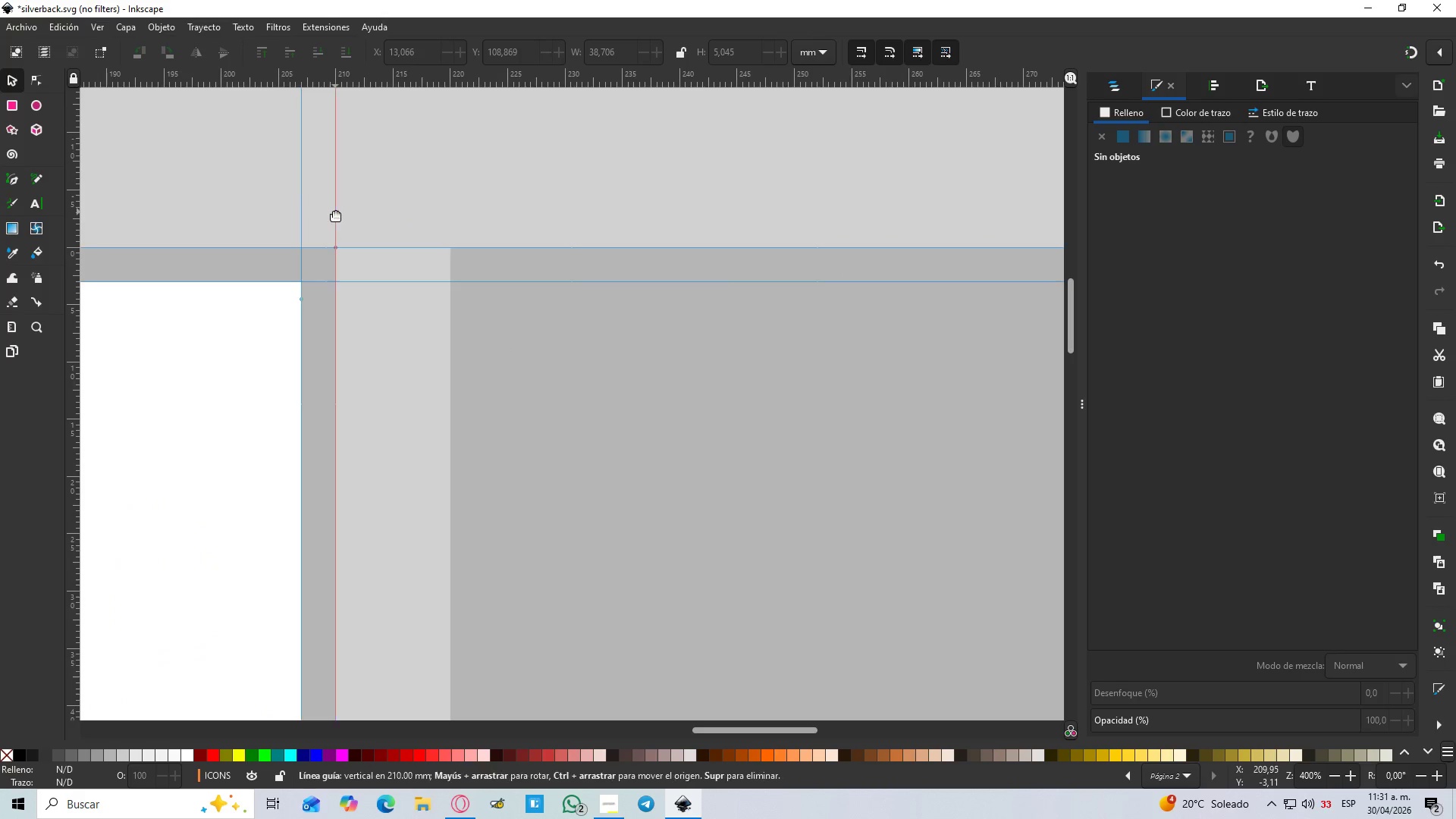 
scroll: coordinate [420, 191], scroll_direction: up, amount: 1.0
 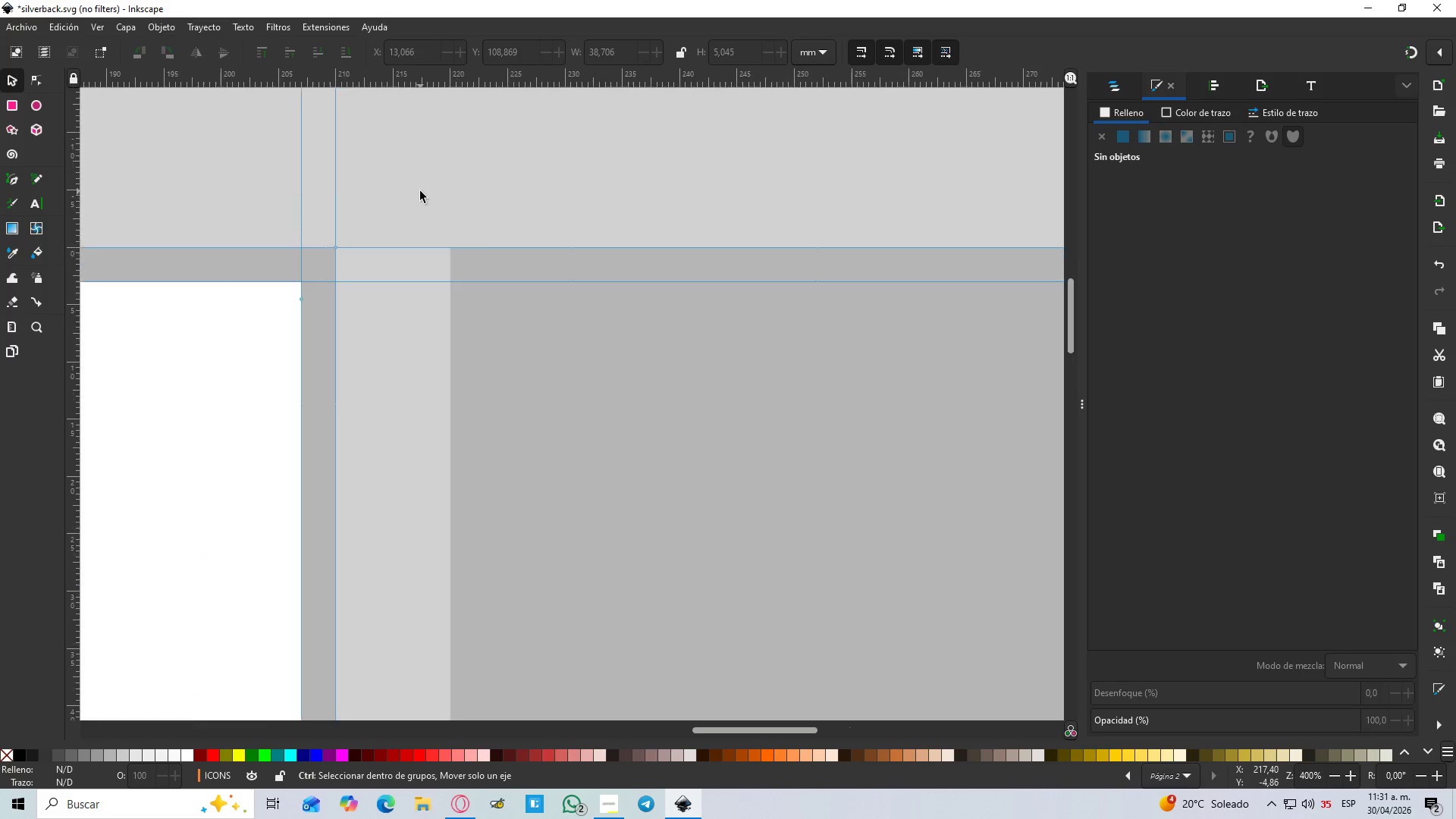 
left_click([335, 212])
 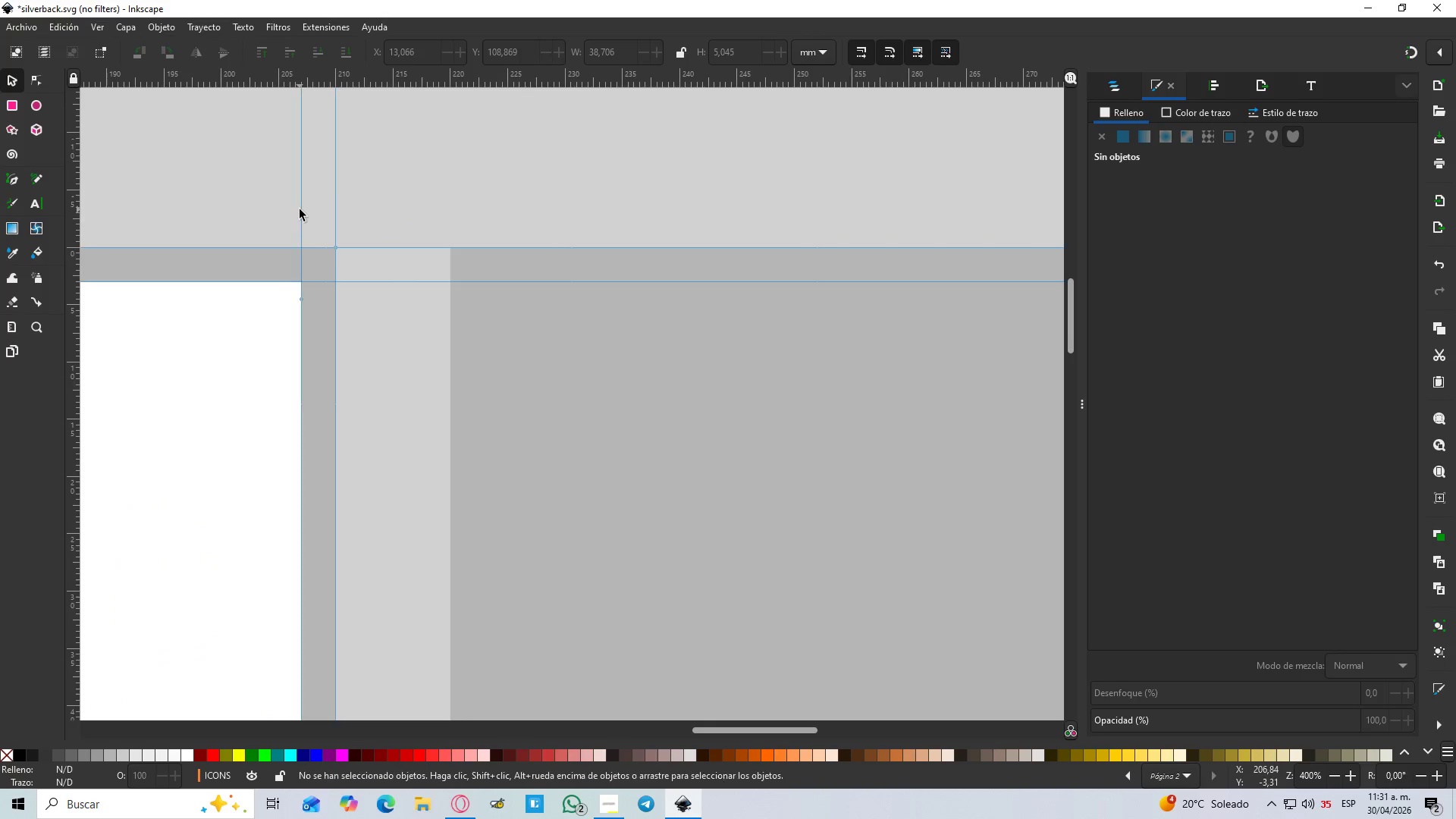 
hold_key(key=ShiftLeft, duration=1.5)
left_click([301, 209])
 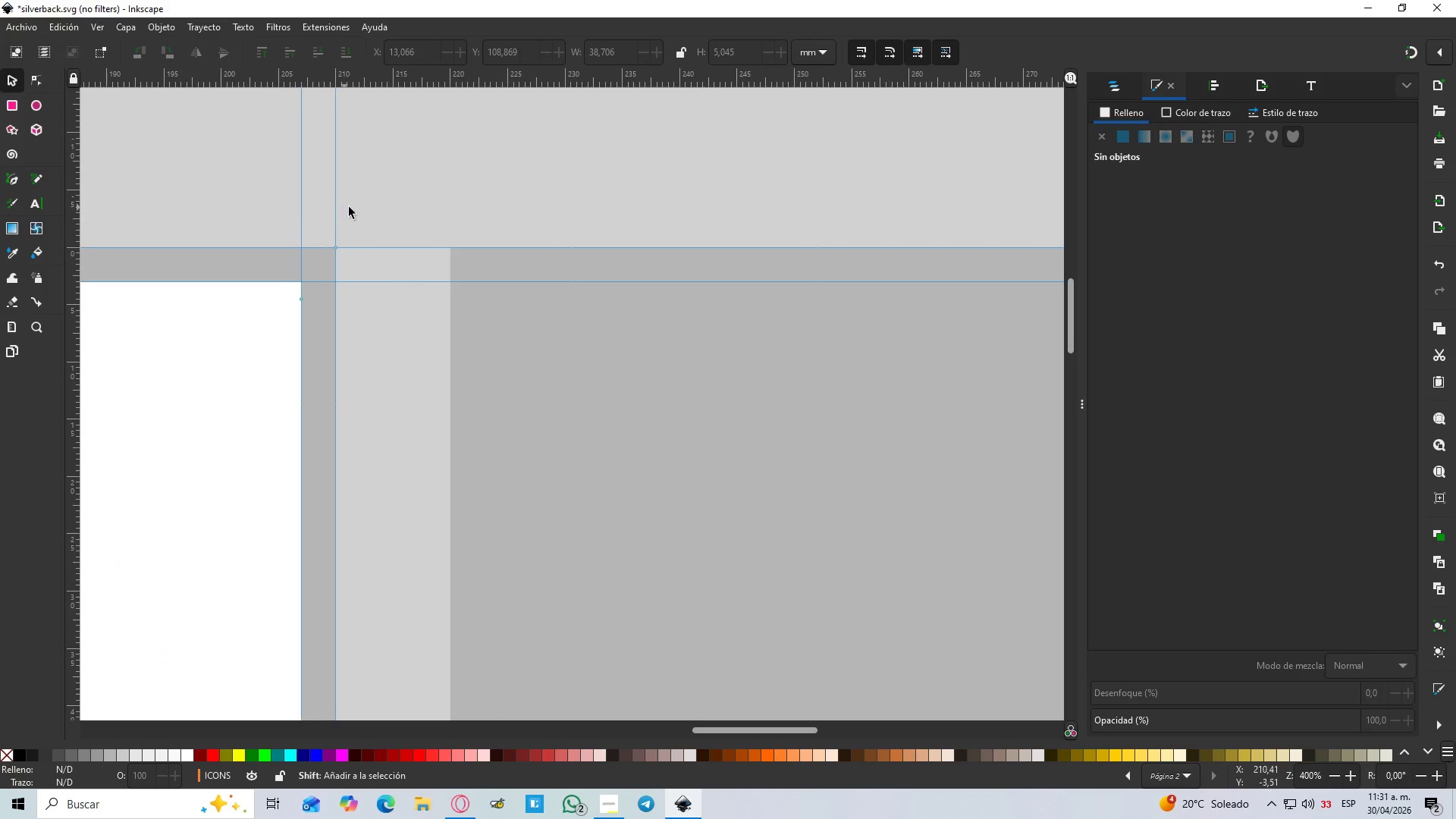 
hold_key(key=ShiftLeft, duration=0.39)
 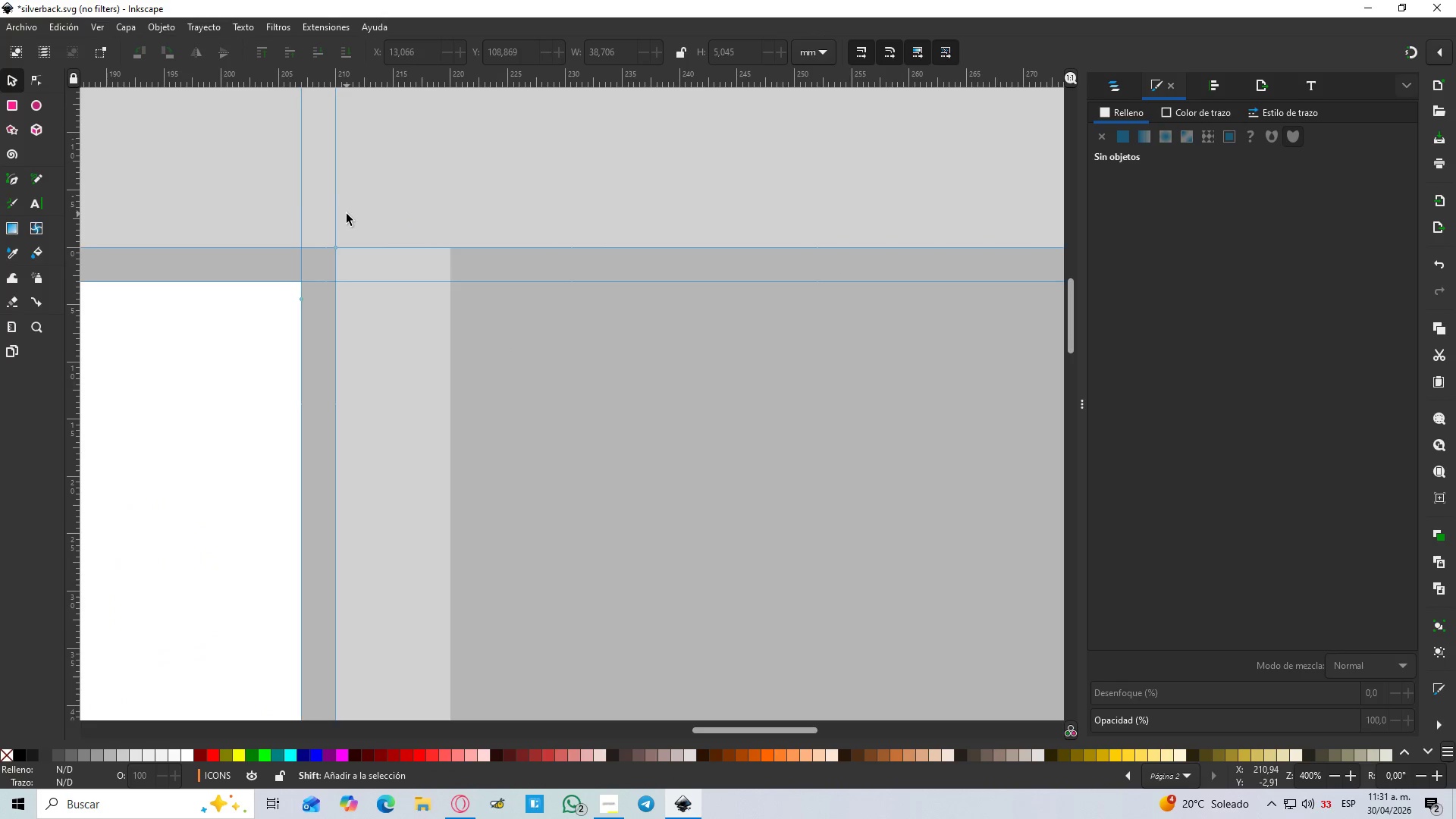 
left_click_drag(start_coordinate=[347, 214], to_coordinate=[277, 177])
 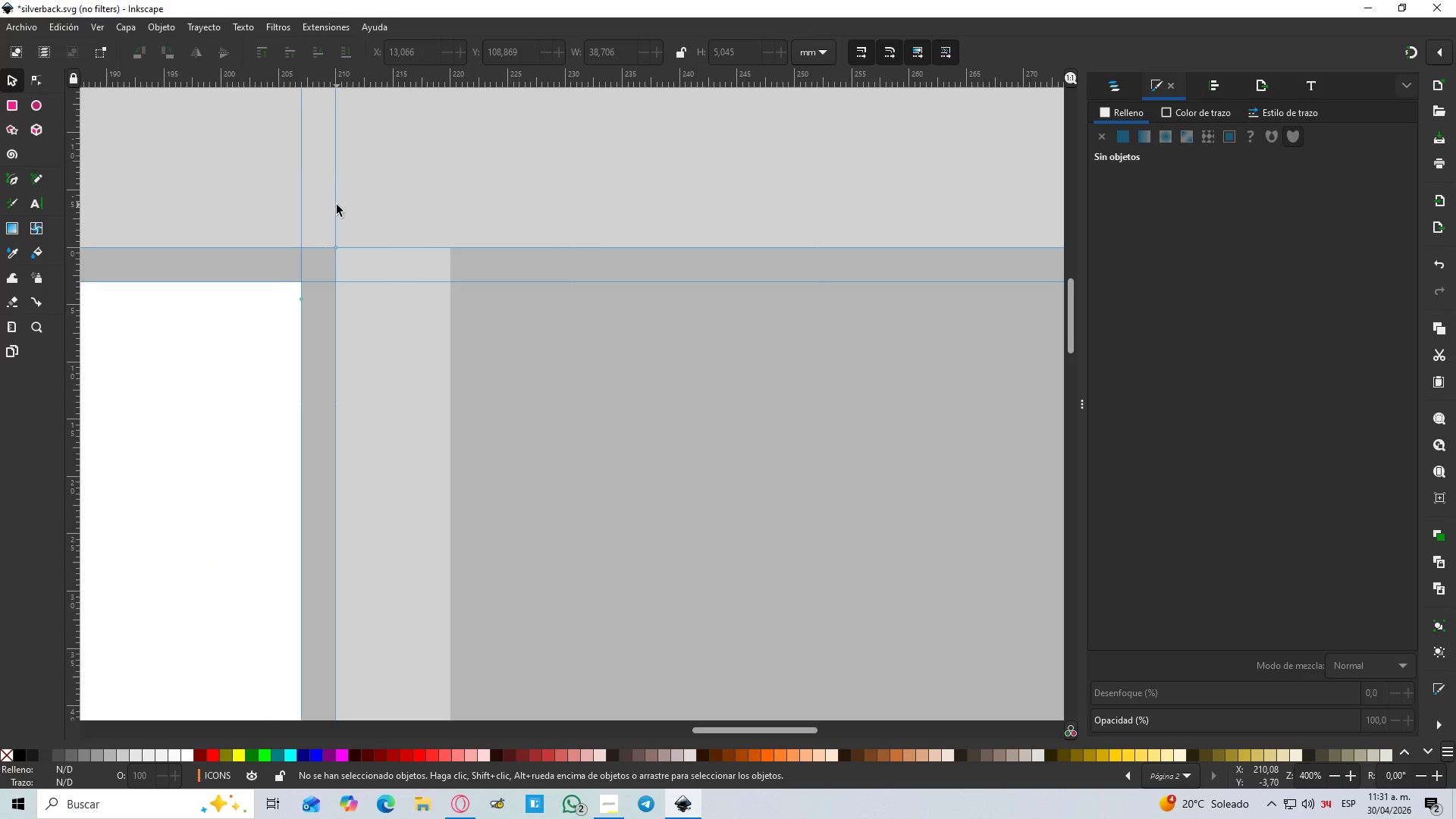 
left_click_drag(start_coordinate=[335, 206], to_coordinate=[451, 217])
 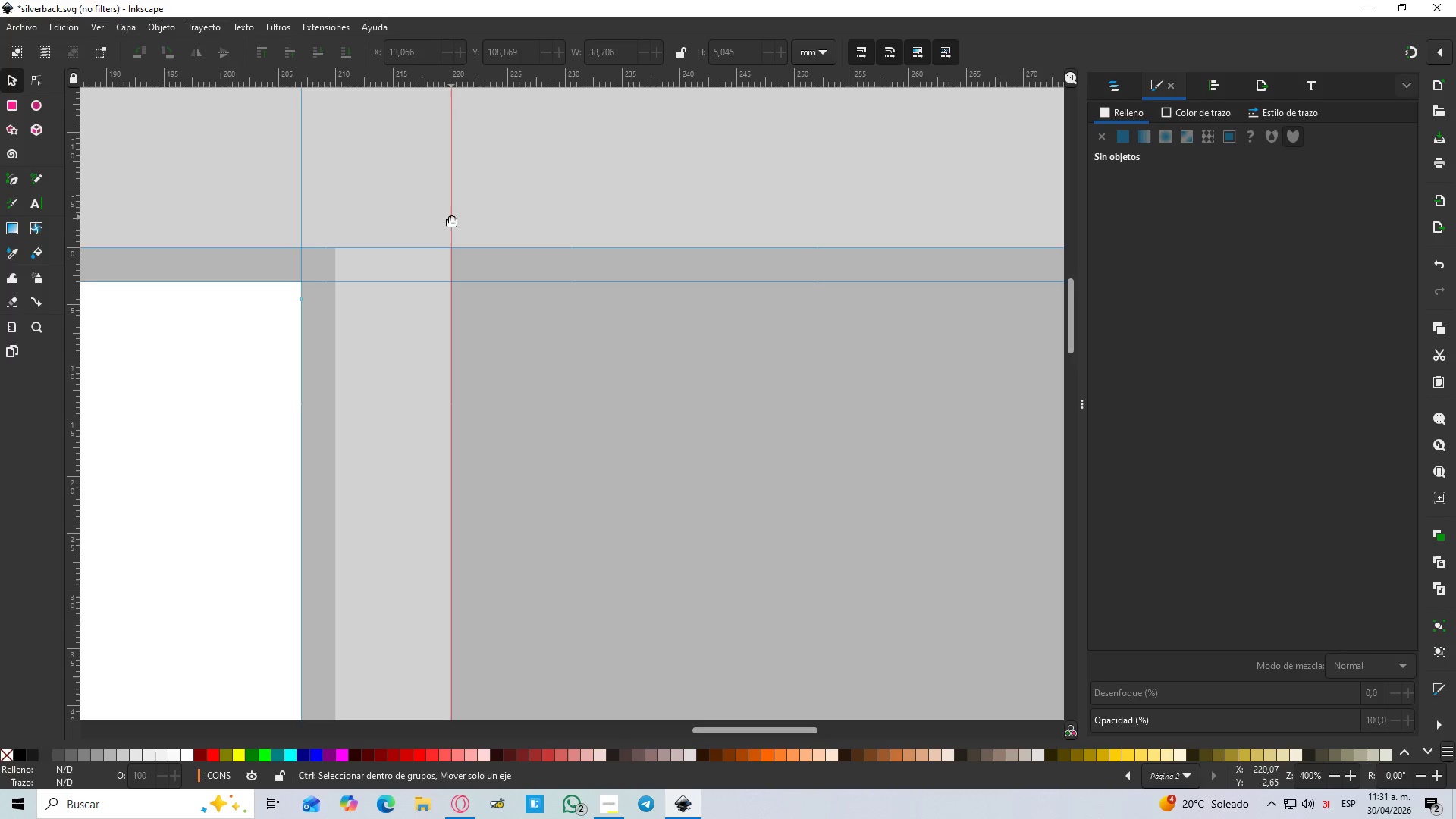 
key(Space)
 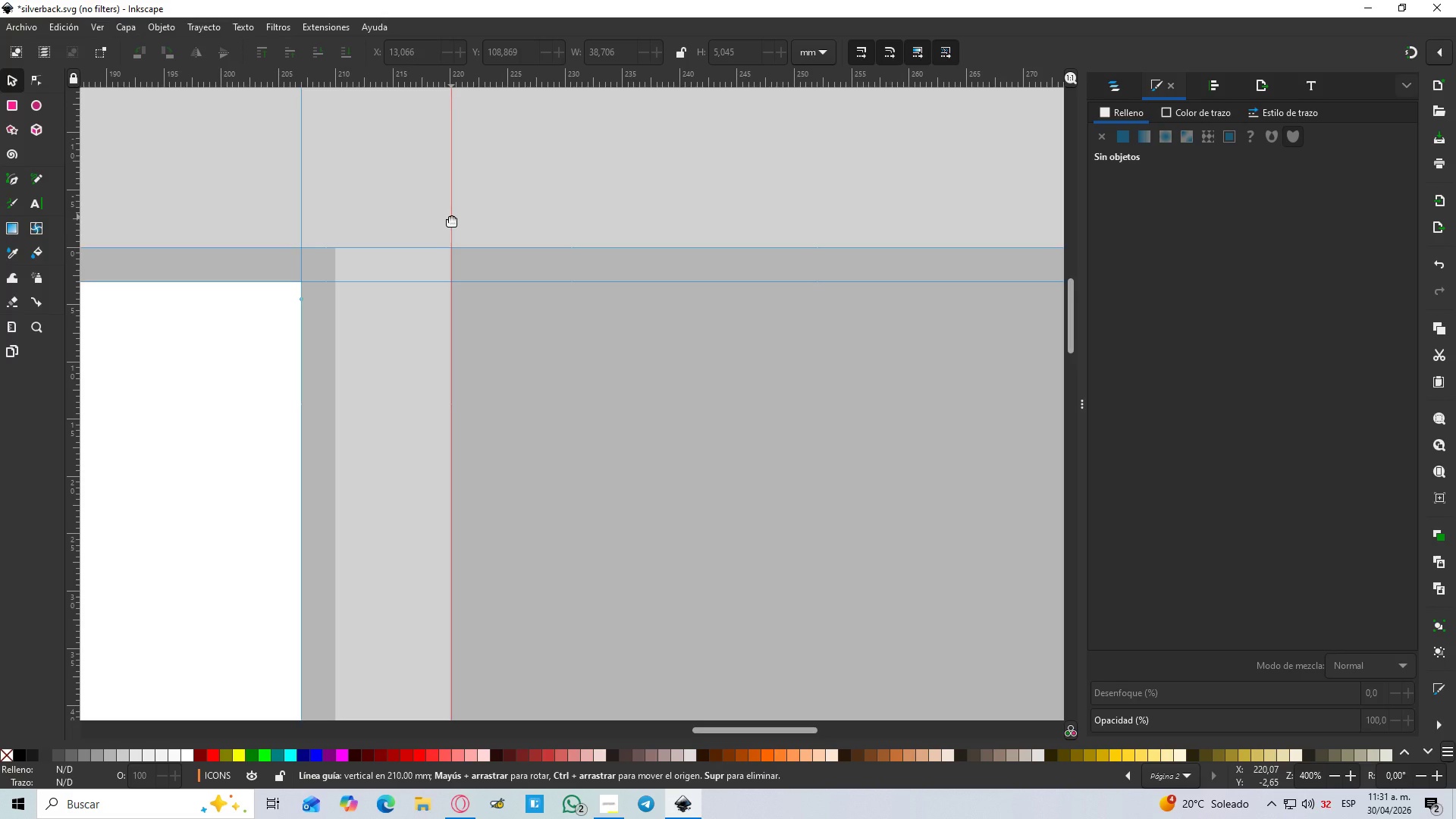 
hold_key(key=ControlLeft, duration=1.5)
 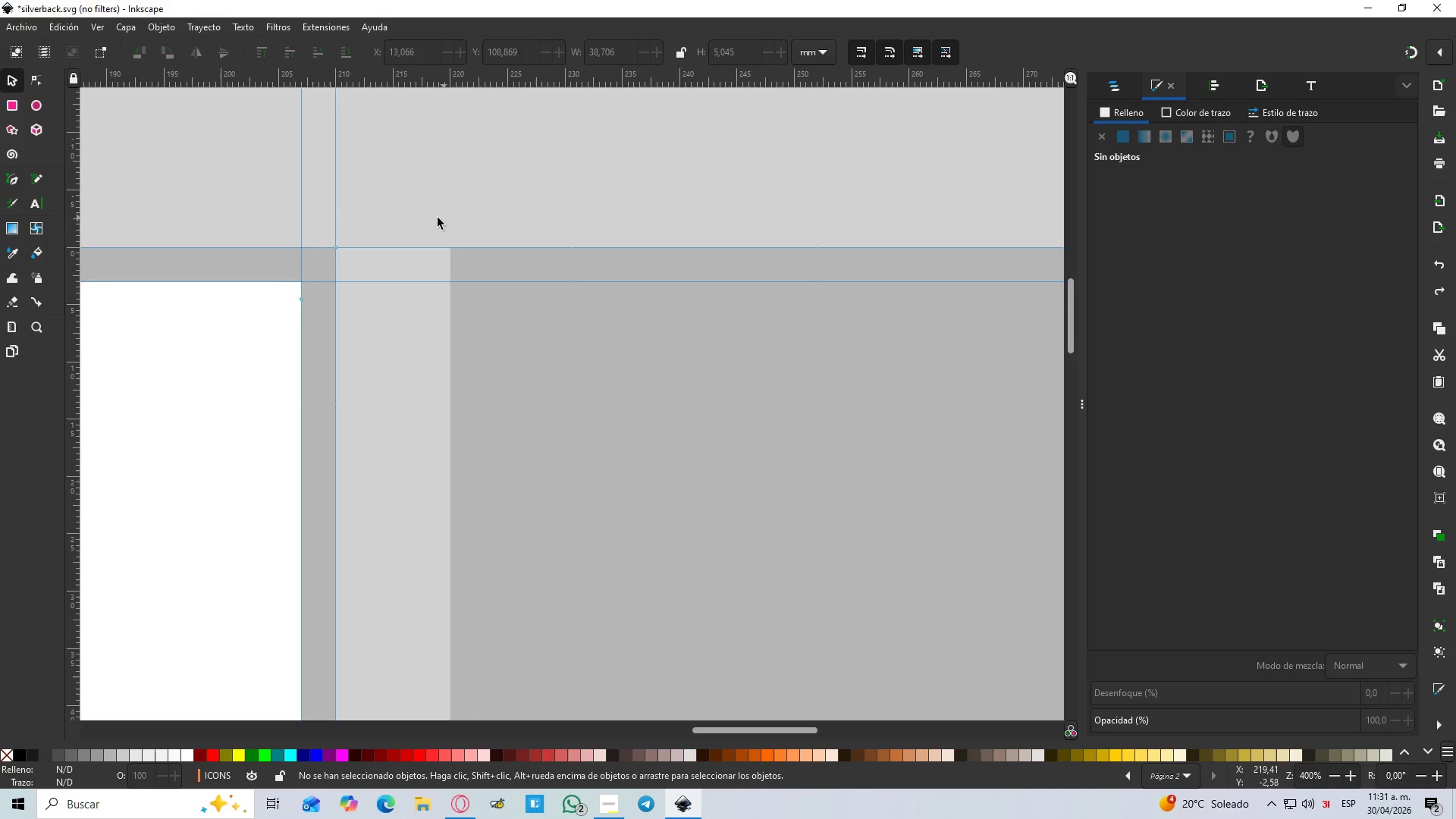 
key(Control+Z)
 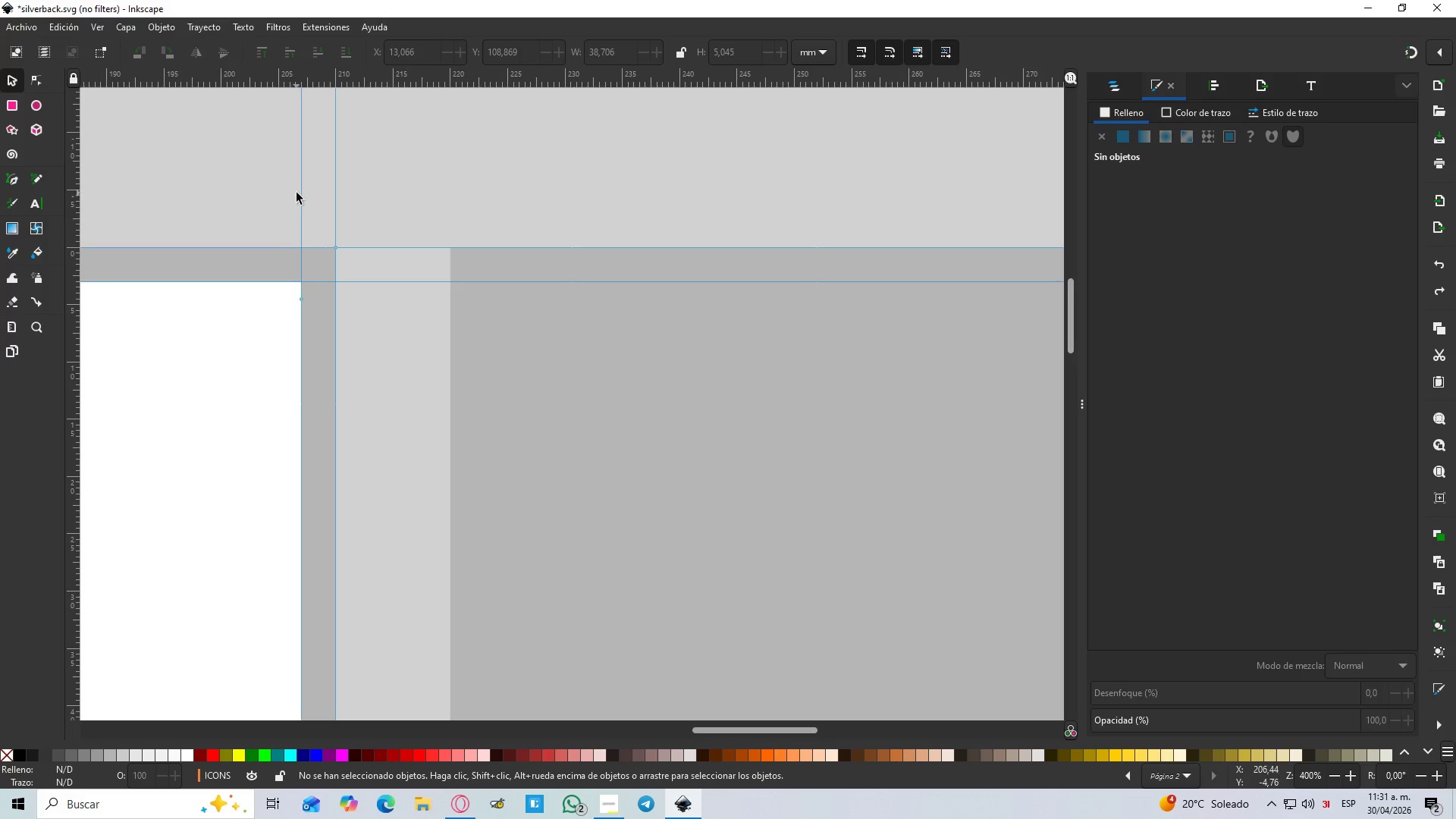 
hold_key(key=ShiftLeft, duration=1.27)
 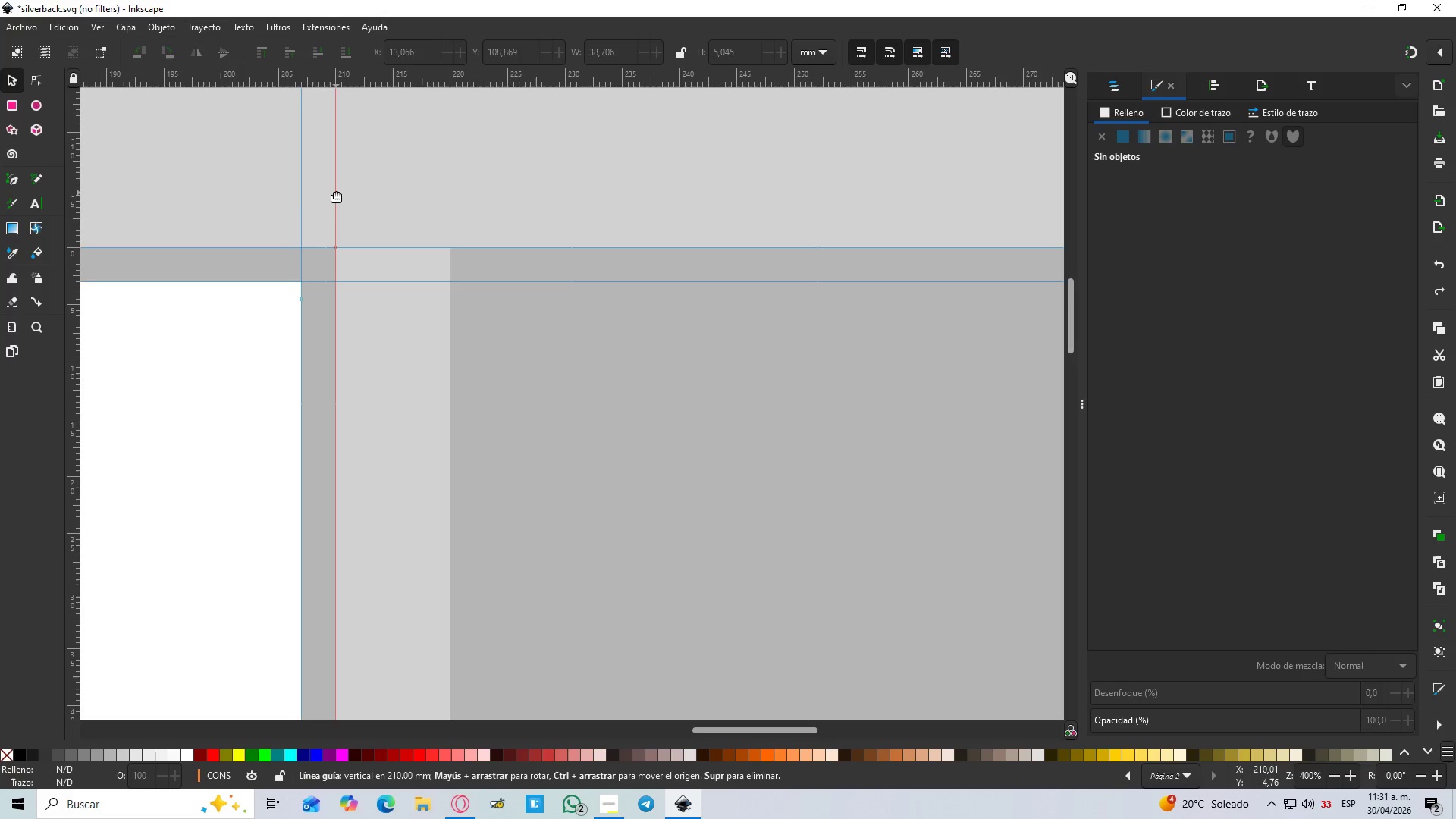 
left_click_drag(start_coordinate=[336, 193], to_coordinate=[334, 224])
 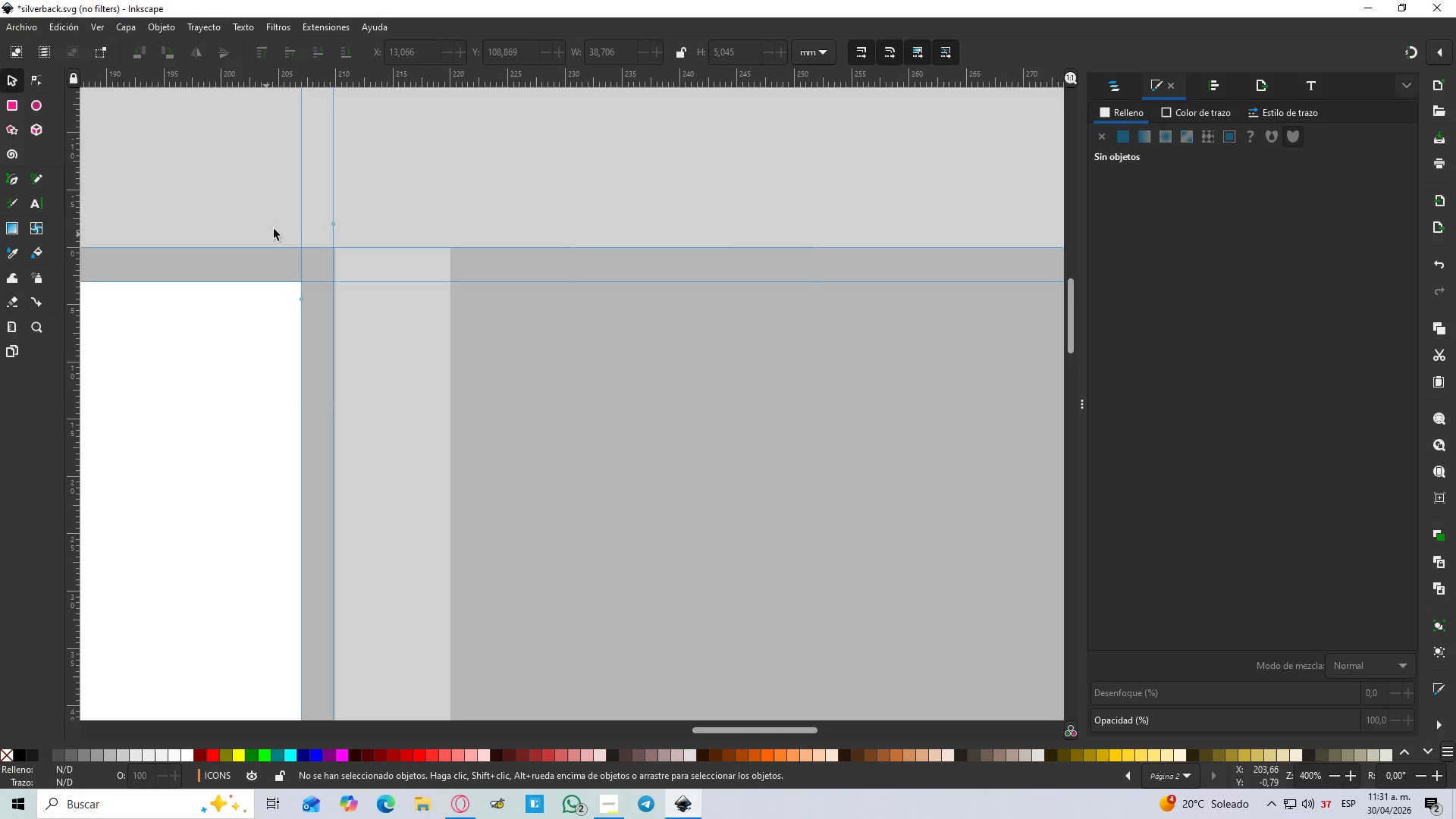 
key(Control+D)
 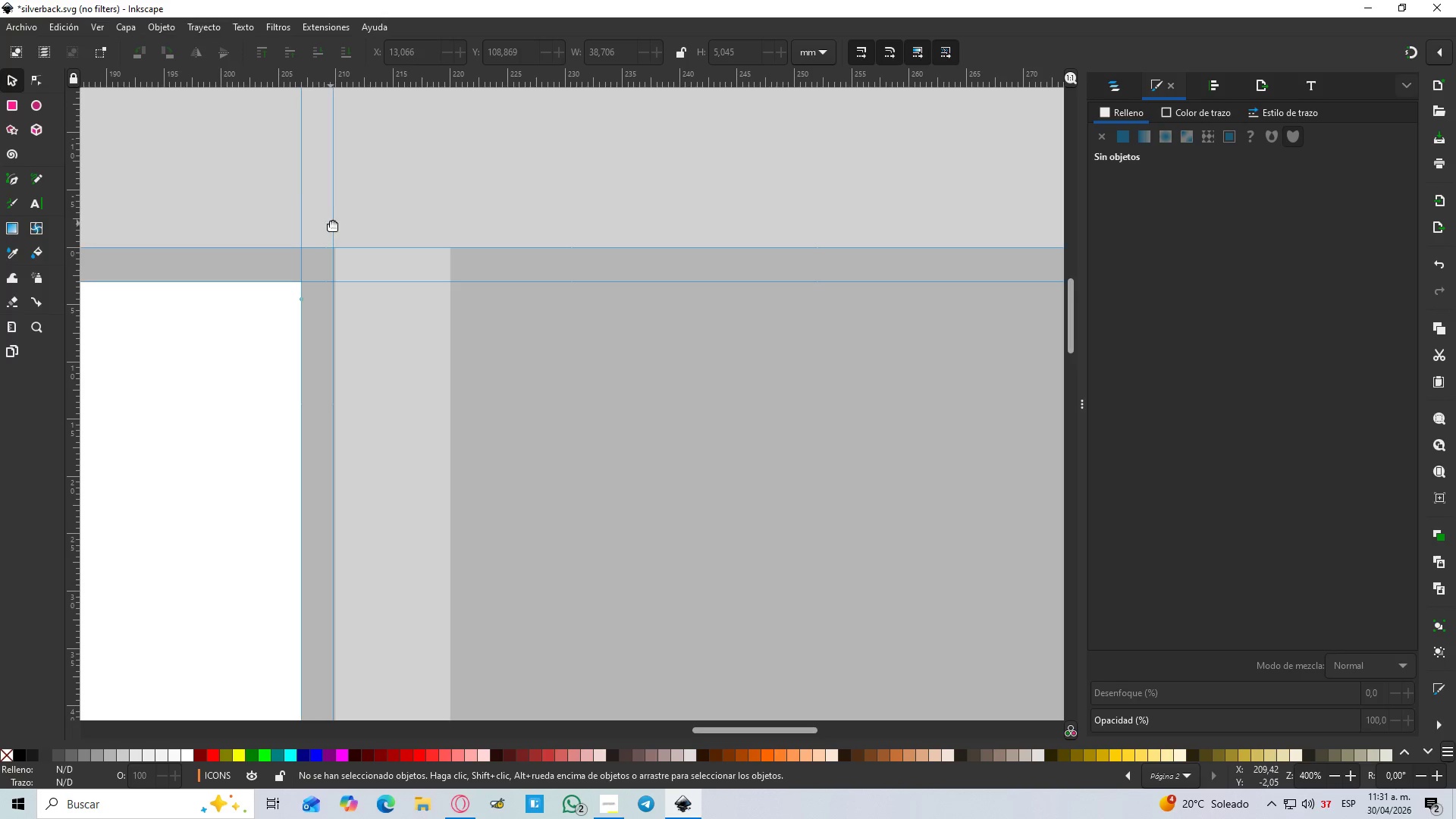 
wait(6.19)
 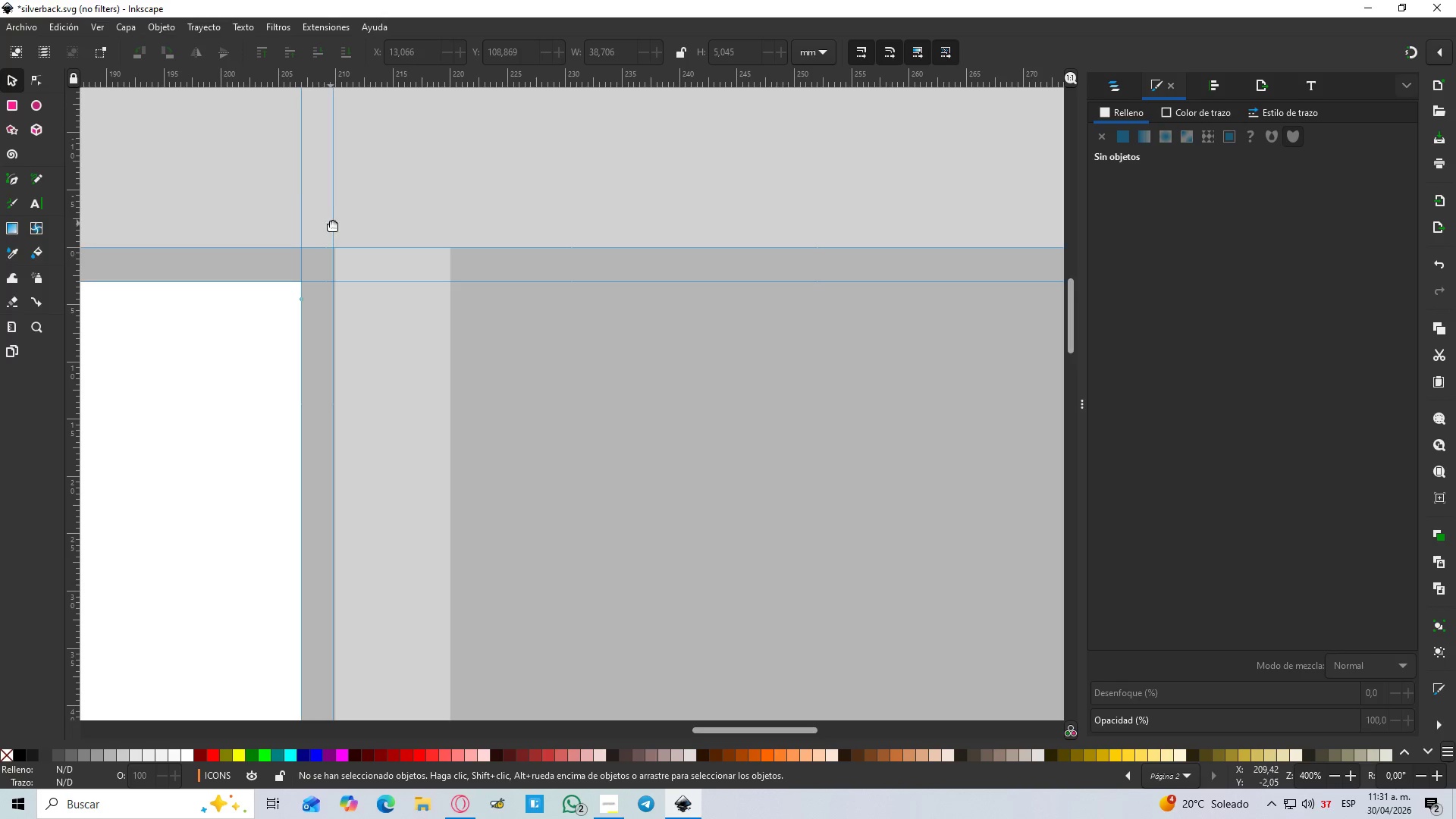 
left_click_drag(start_coordinate=[73, 210], to_coordinate=[450, 292])
 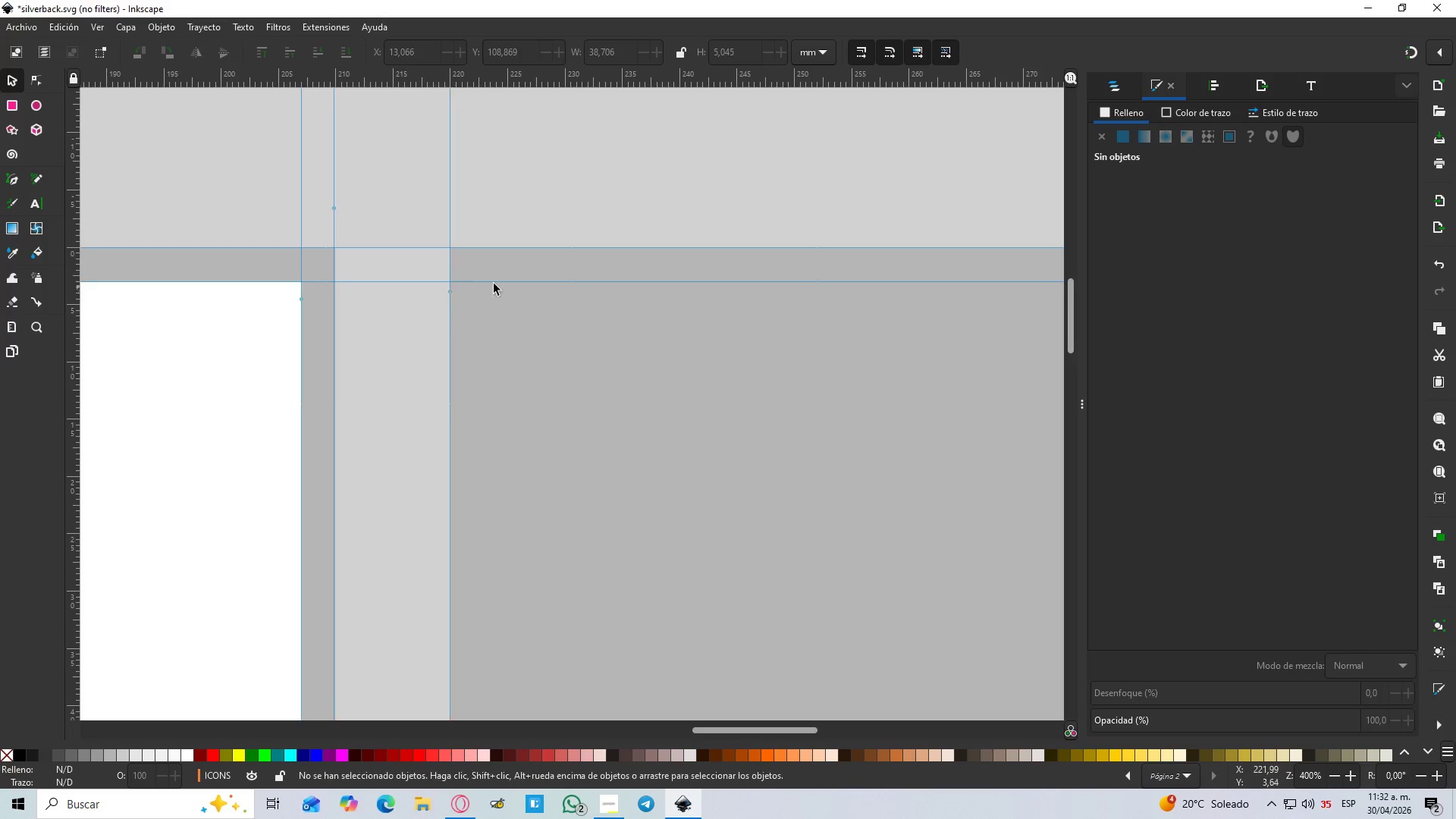 
hold_key(key=ControlLeft, duration=1.52)
scroll: coordinate [366, 234], scroll_direction: up, amount: 4.0
 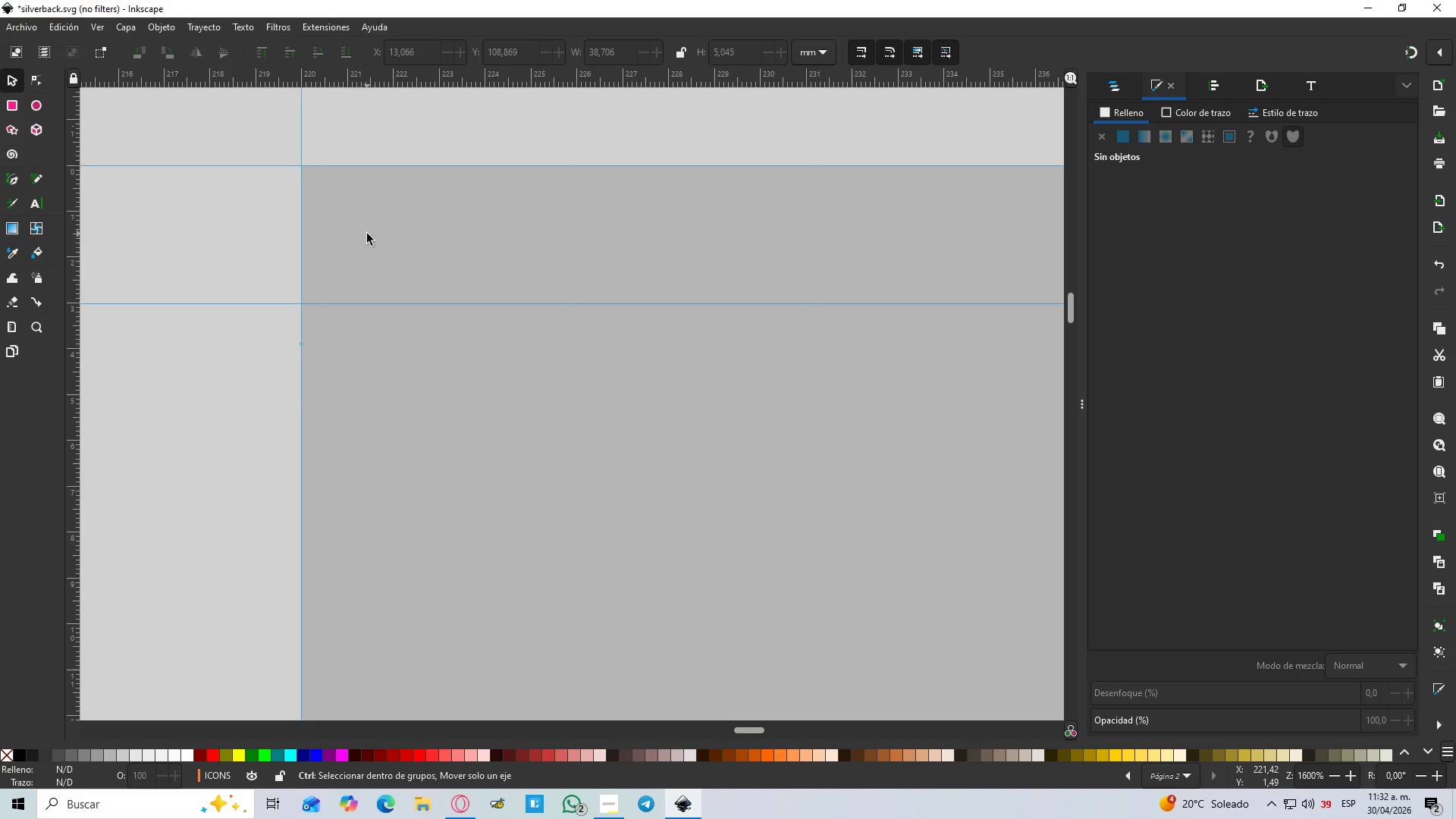 
hold_key(key=ControlLeft, duration=0.36)
 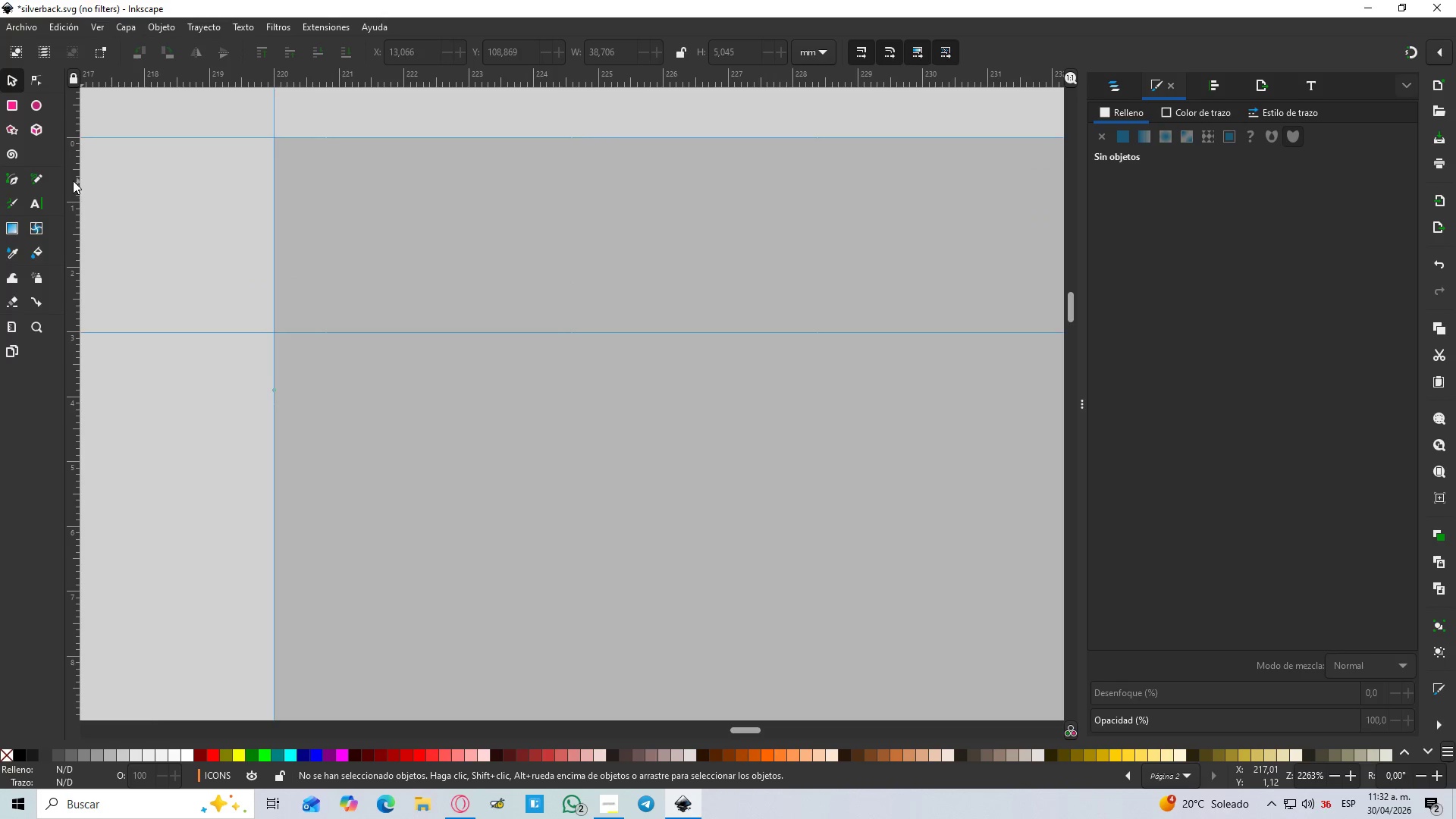 
scroll: coordinate [367, 234], scroll_direction: up, amount: 1.0
 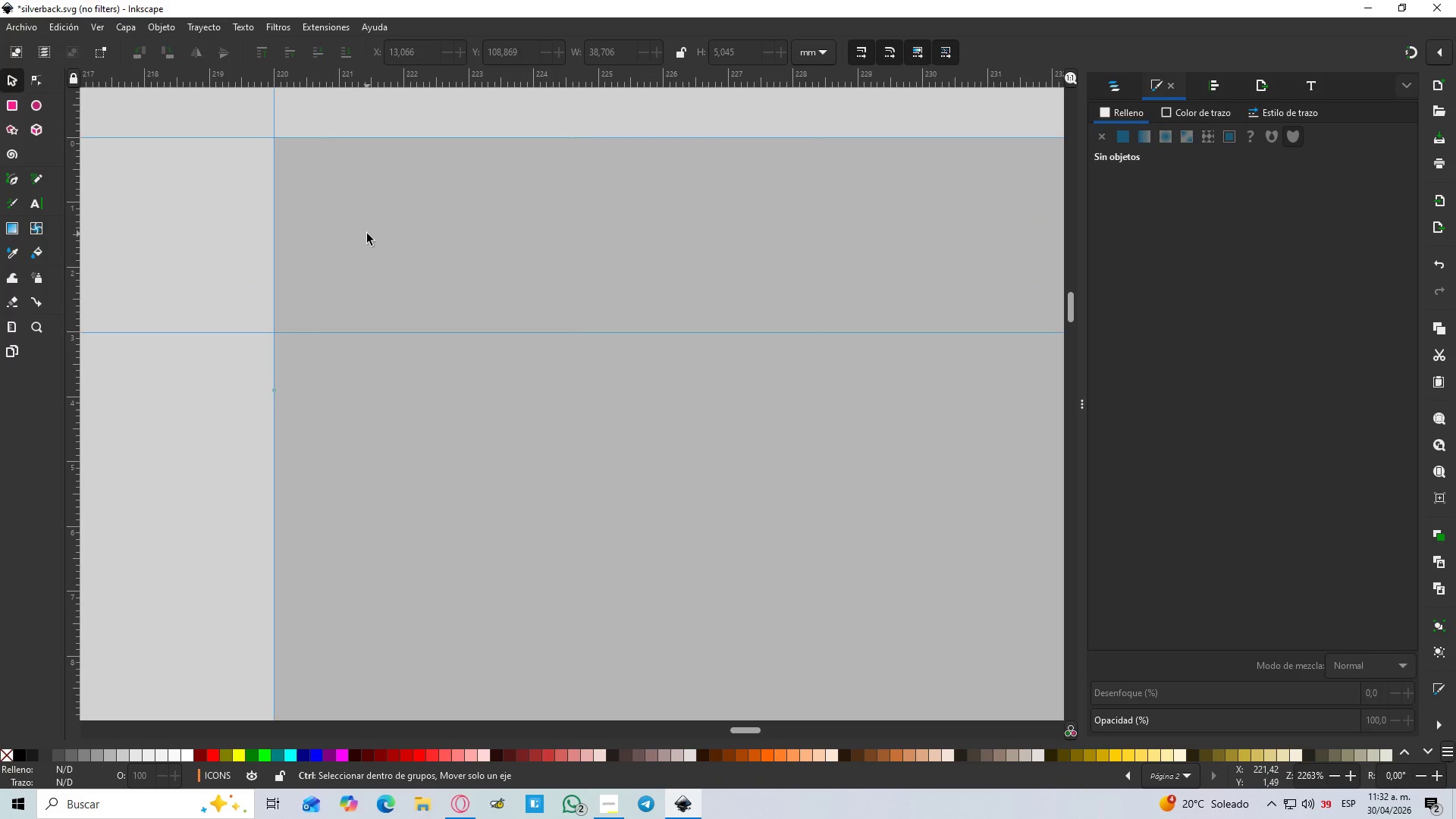 
left_click_drag(start_coordinate=[71, 180], to_coordinate=[469, 209])
 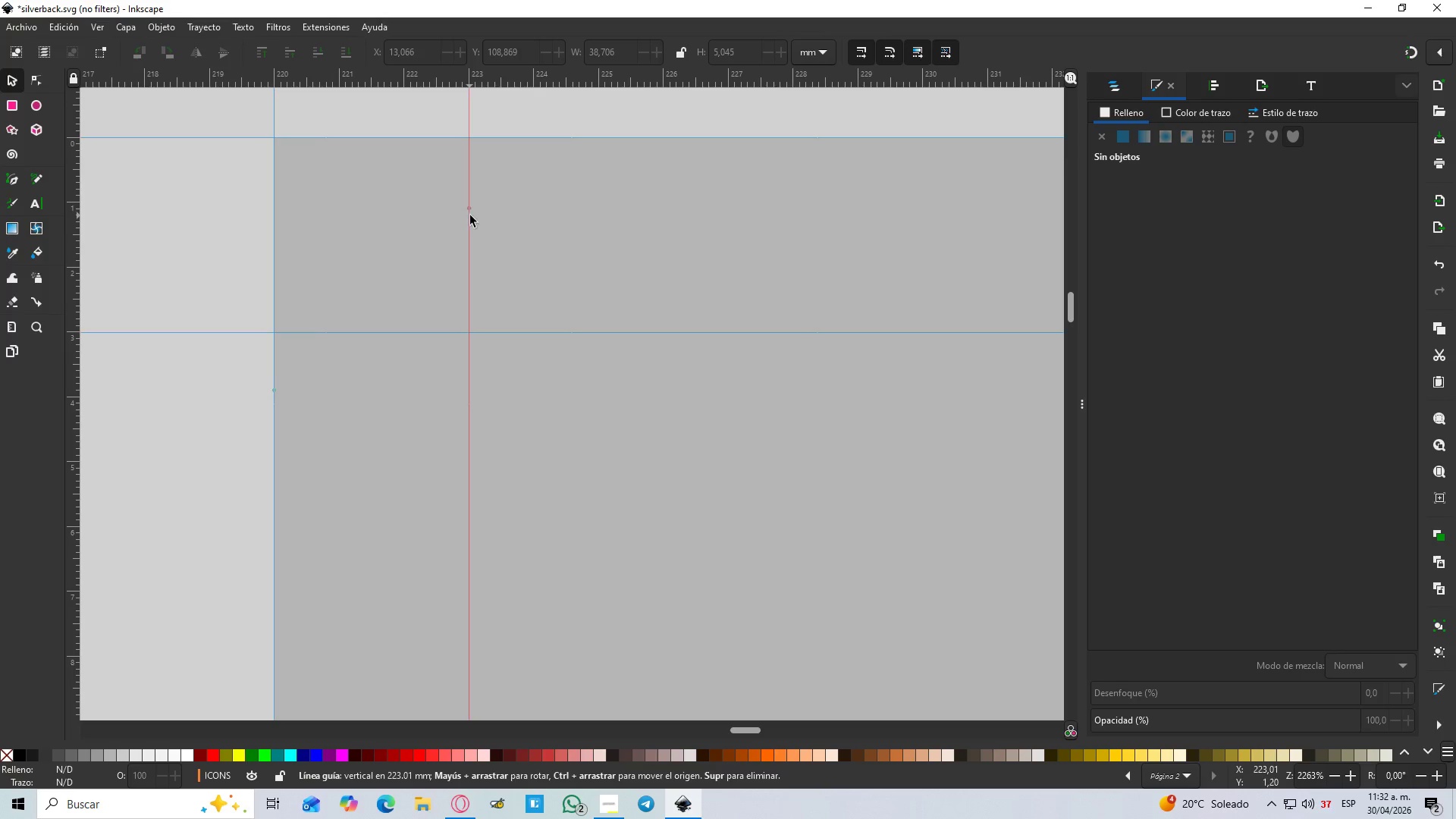 
hold_key(key=ControlLeft, duration=1.5)
scroll: coordinate [472, 215], scroll_direction: down, amount: 4.0
 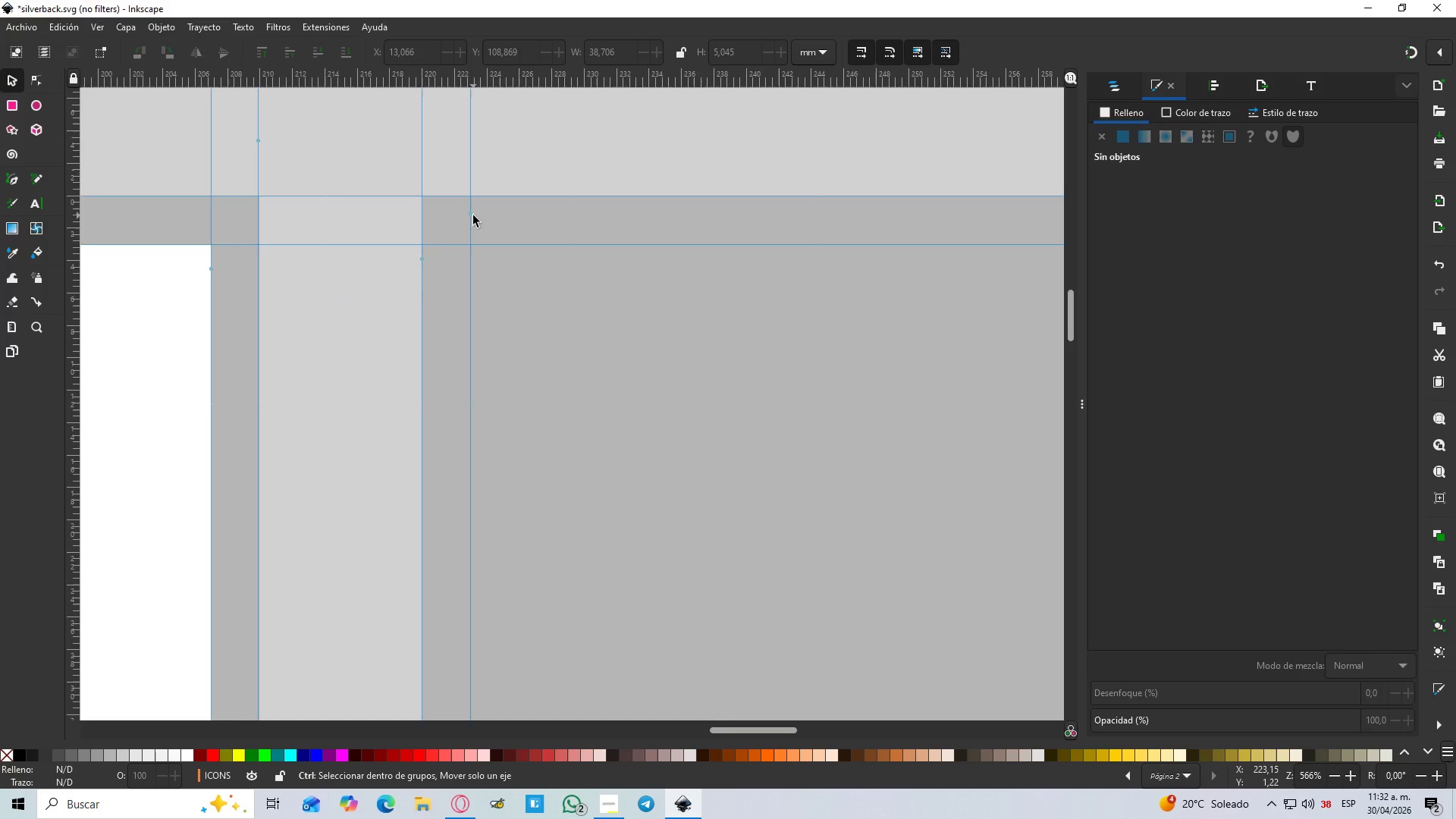 
hold_key(key=ControlLeft, duration=1.53)
 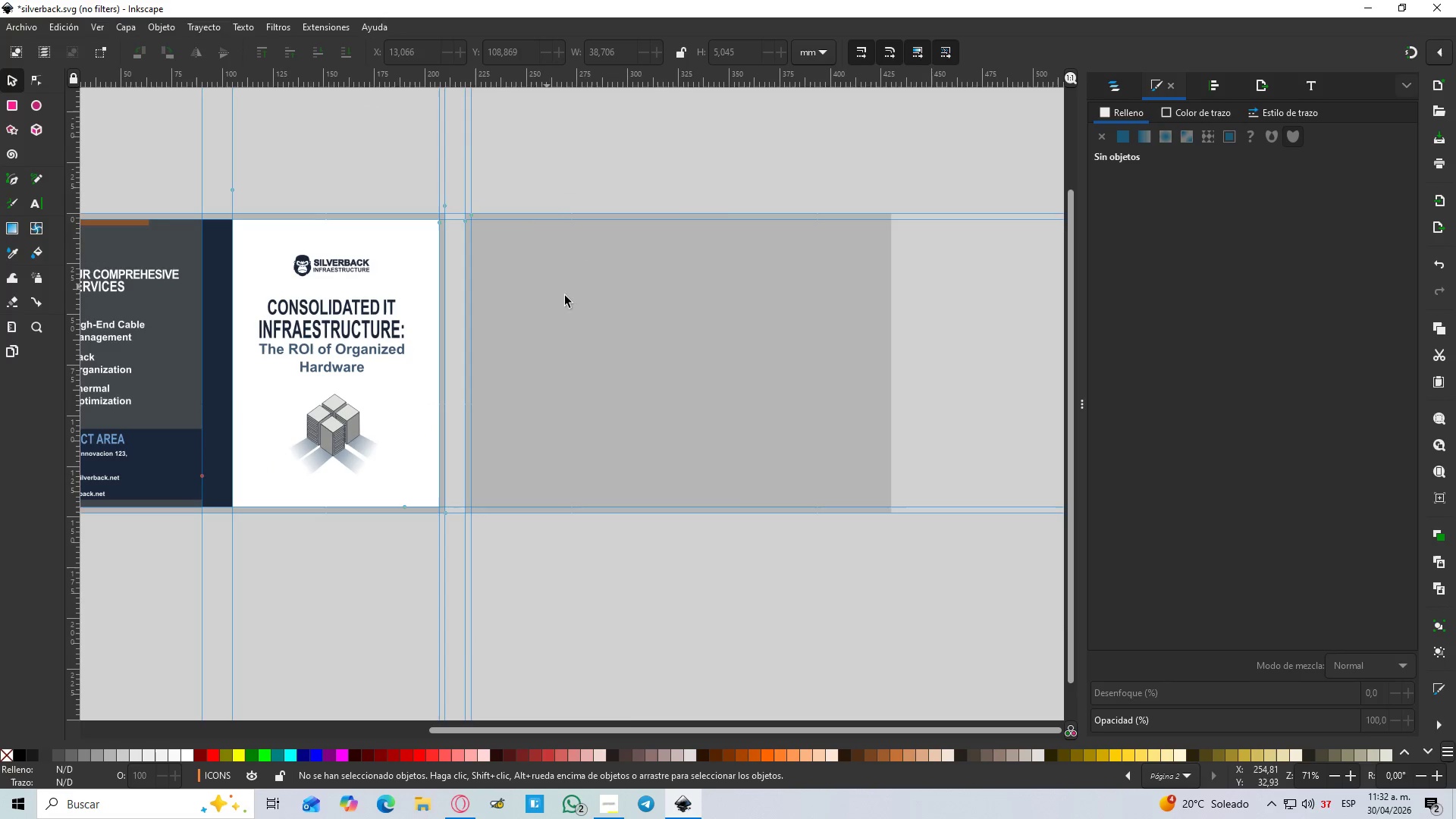 
scroll: coordinate [473, 215], scroll_direction: up, amount: 3.0
 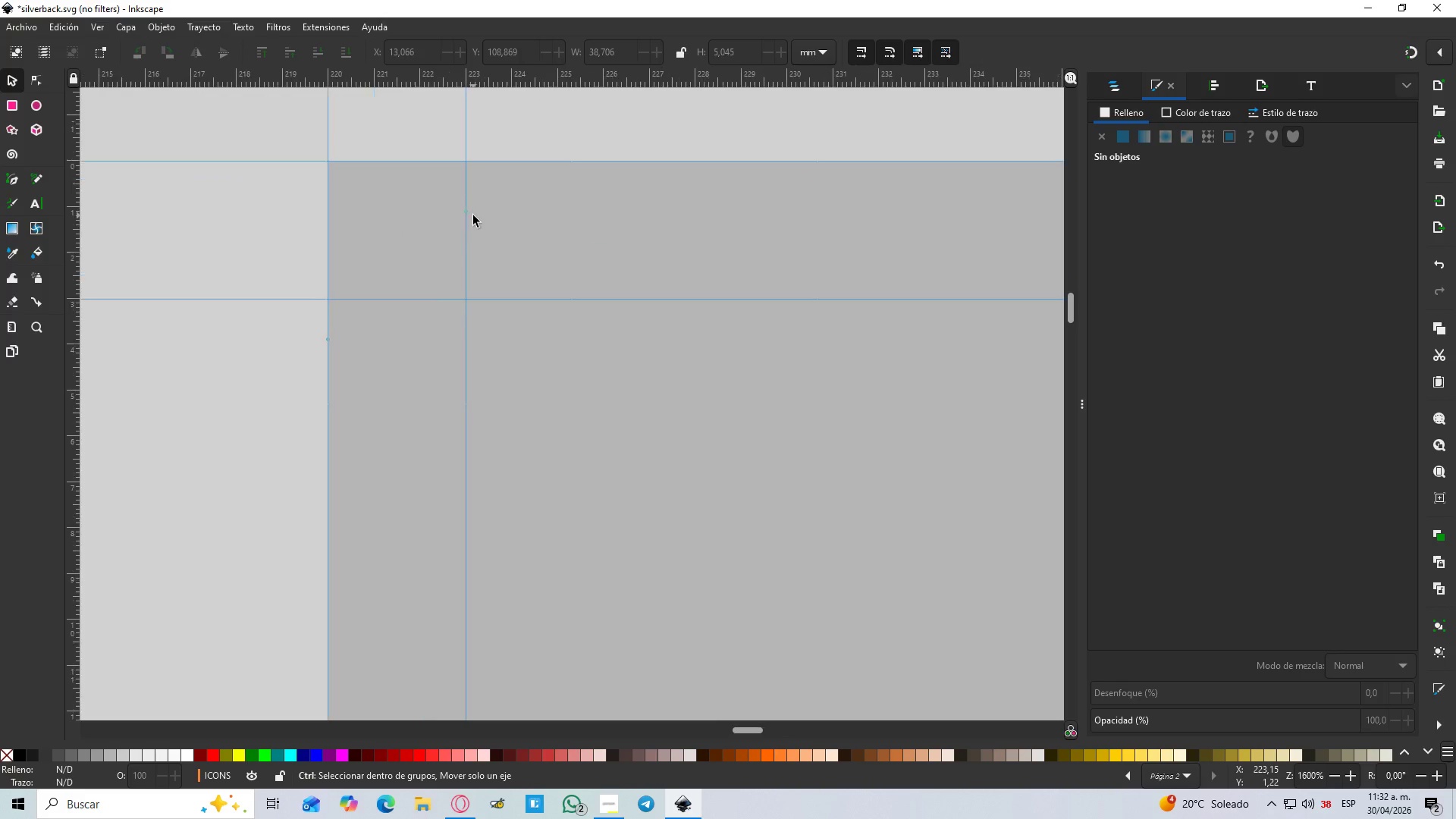 
hold_key(key=ControlLeft, duration=0.42)
scroll: coordinate [472, 215], scroll_direction: down, amount: 9.0
 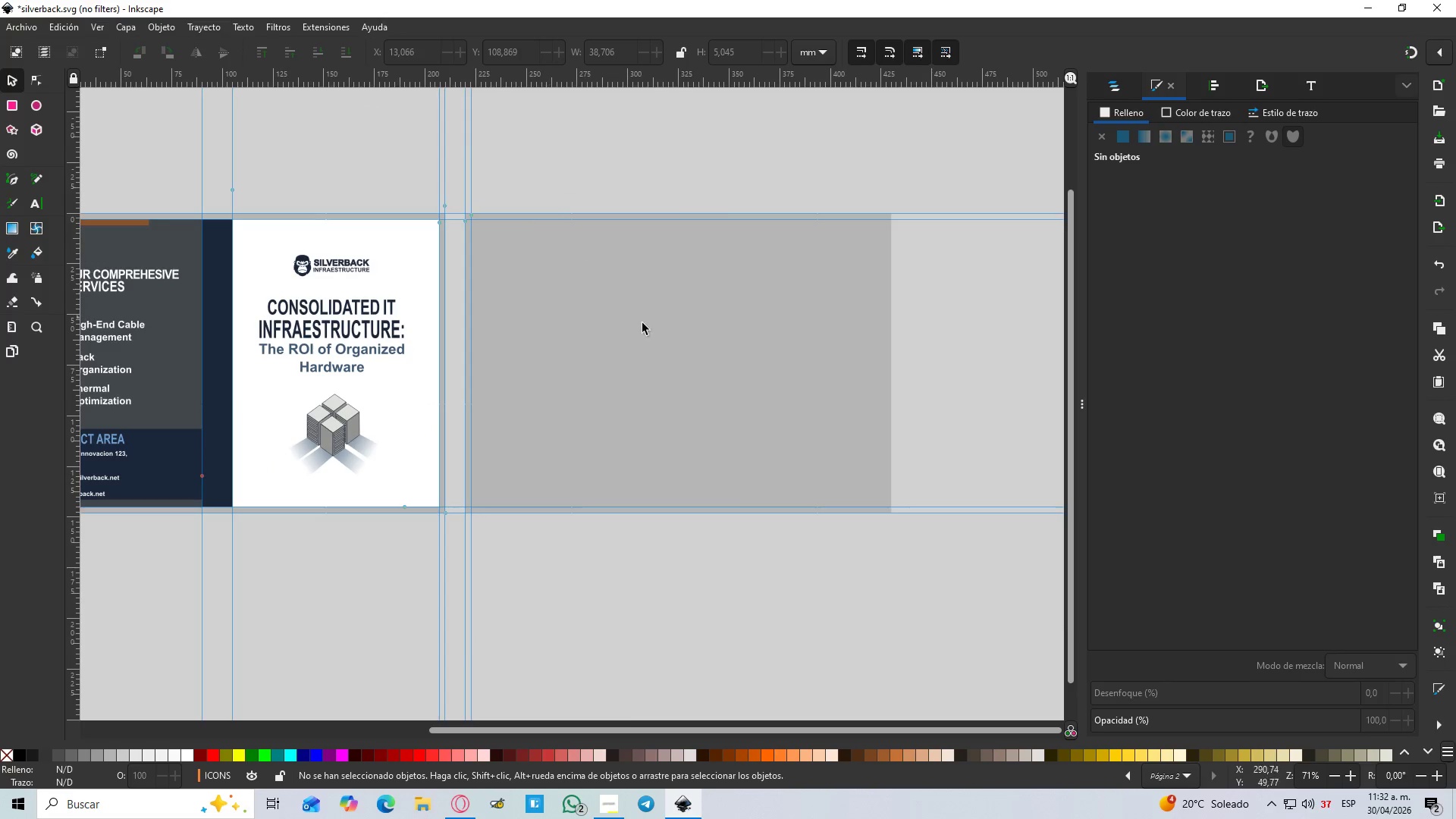 
hold_key(key=Space, duration=0.47)
 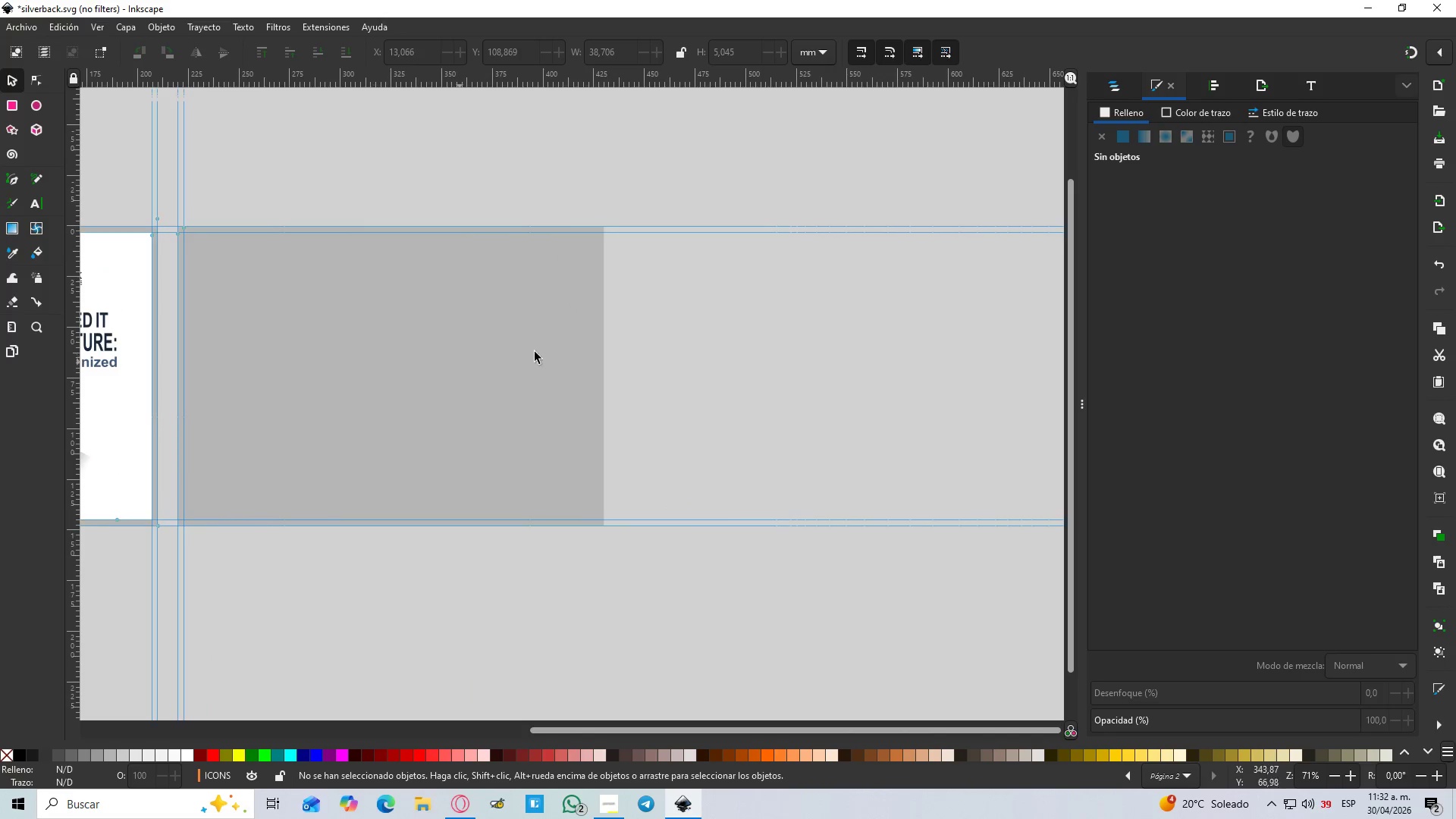 
hold_key(key=ControlLeft, duration=1.41)
scroll: coordinate [509, 209], scroll_direction: up, amount: 5.0
 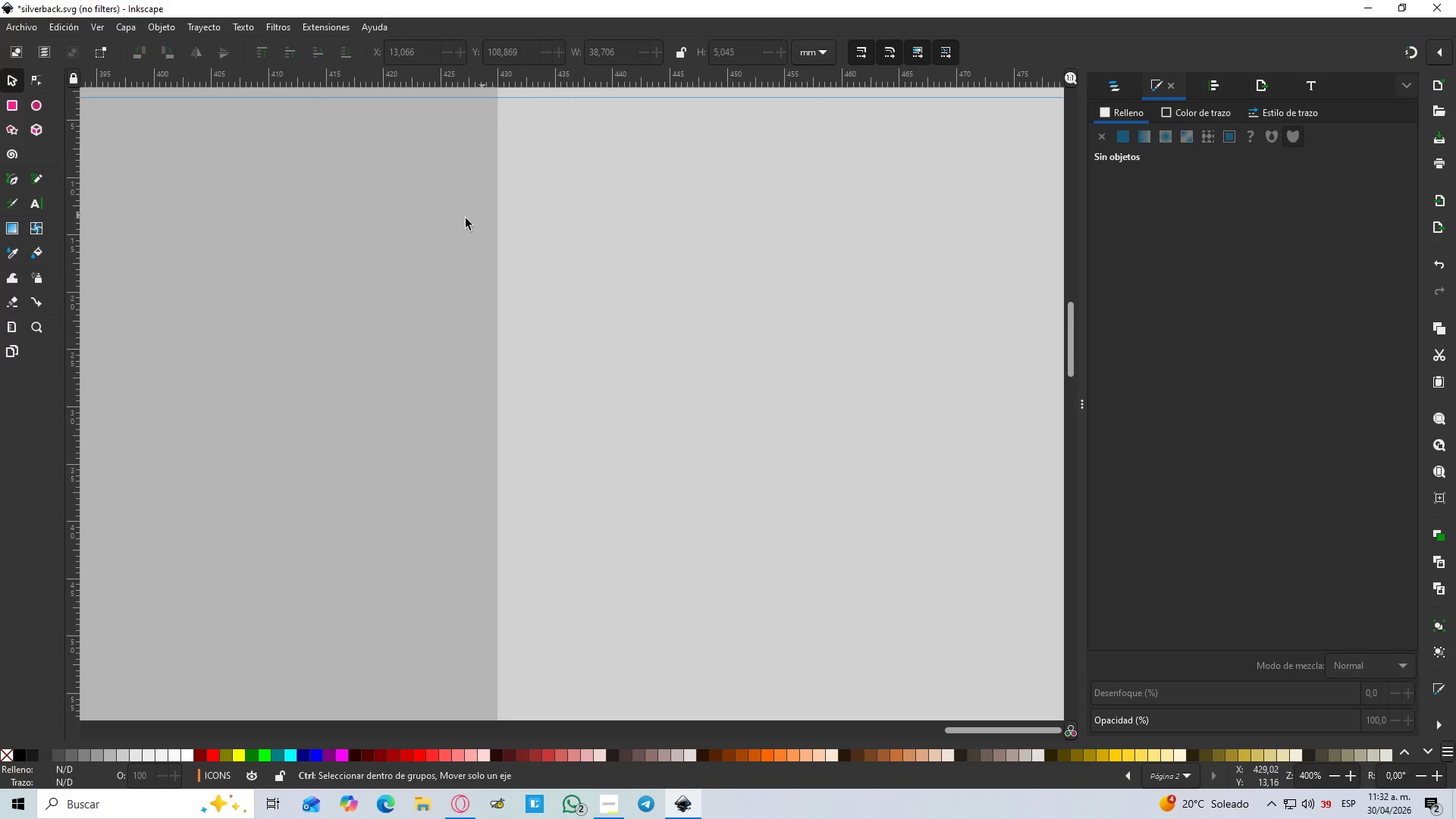 
hold_key(key=ControlLeft, duration=5.73)
left_click_drag(start_coordinate=[74, 150], to_coordinate=[497, 150])
 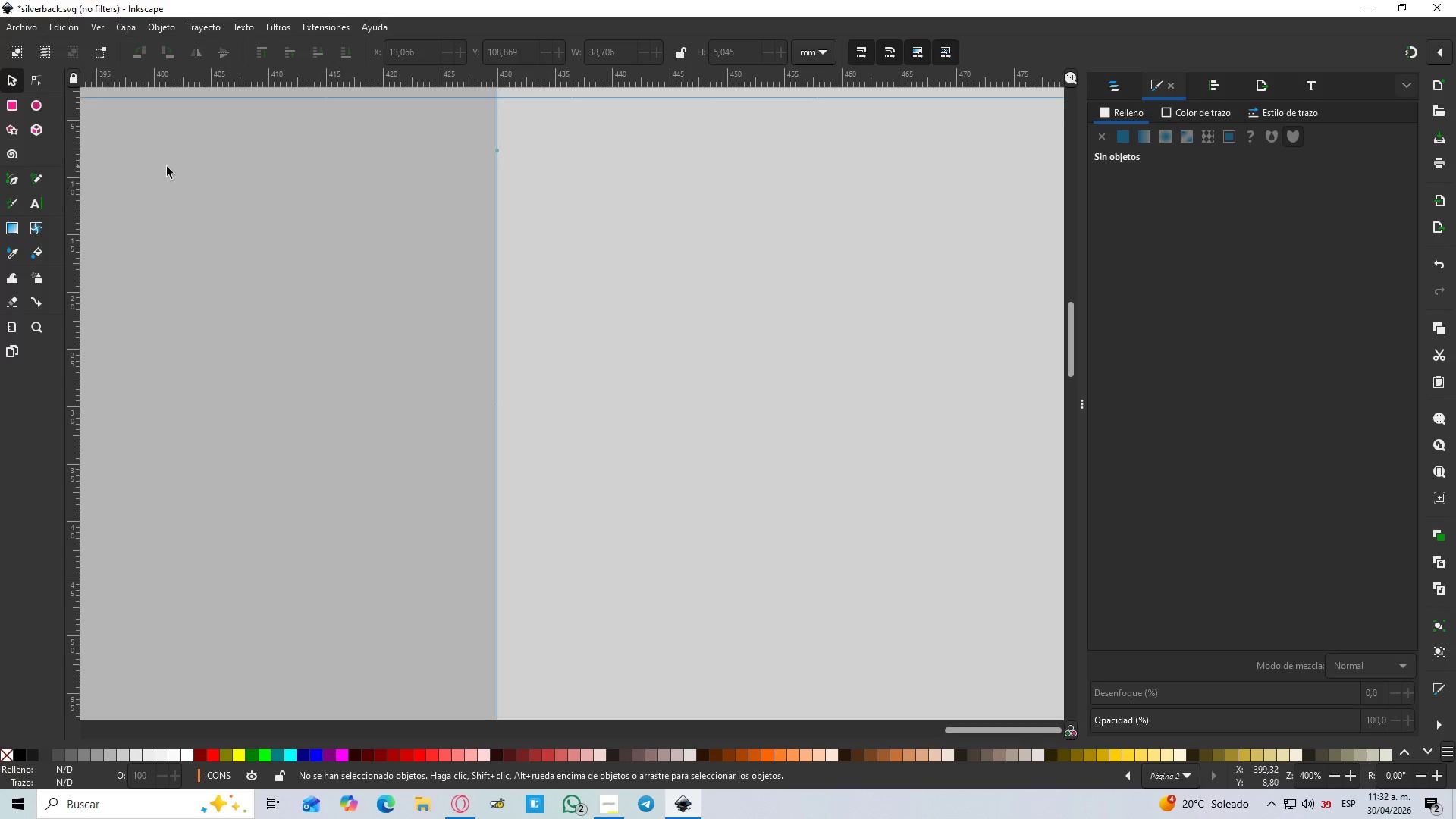 
hold_key(key=ControlLeft, duration=1.5)
scroll: coordinate [415, 136], scroll_direction: up, amount: 2.0
 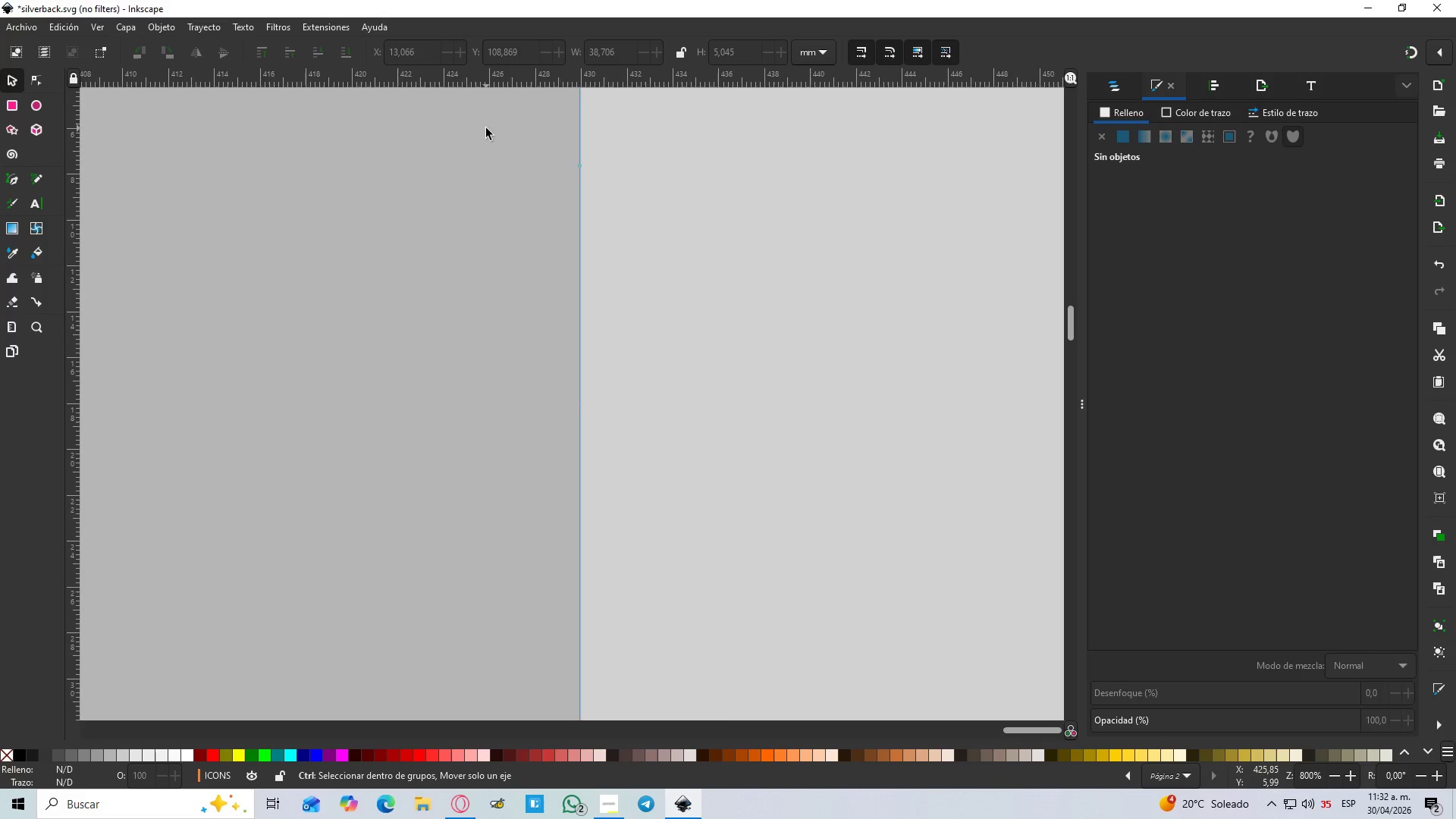 
hold_key(key=ControlLeft, duration=1.52)
scroll: coordinate [500, 137], scroll_direction: up, amount: 2.0
 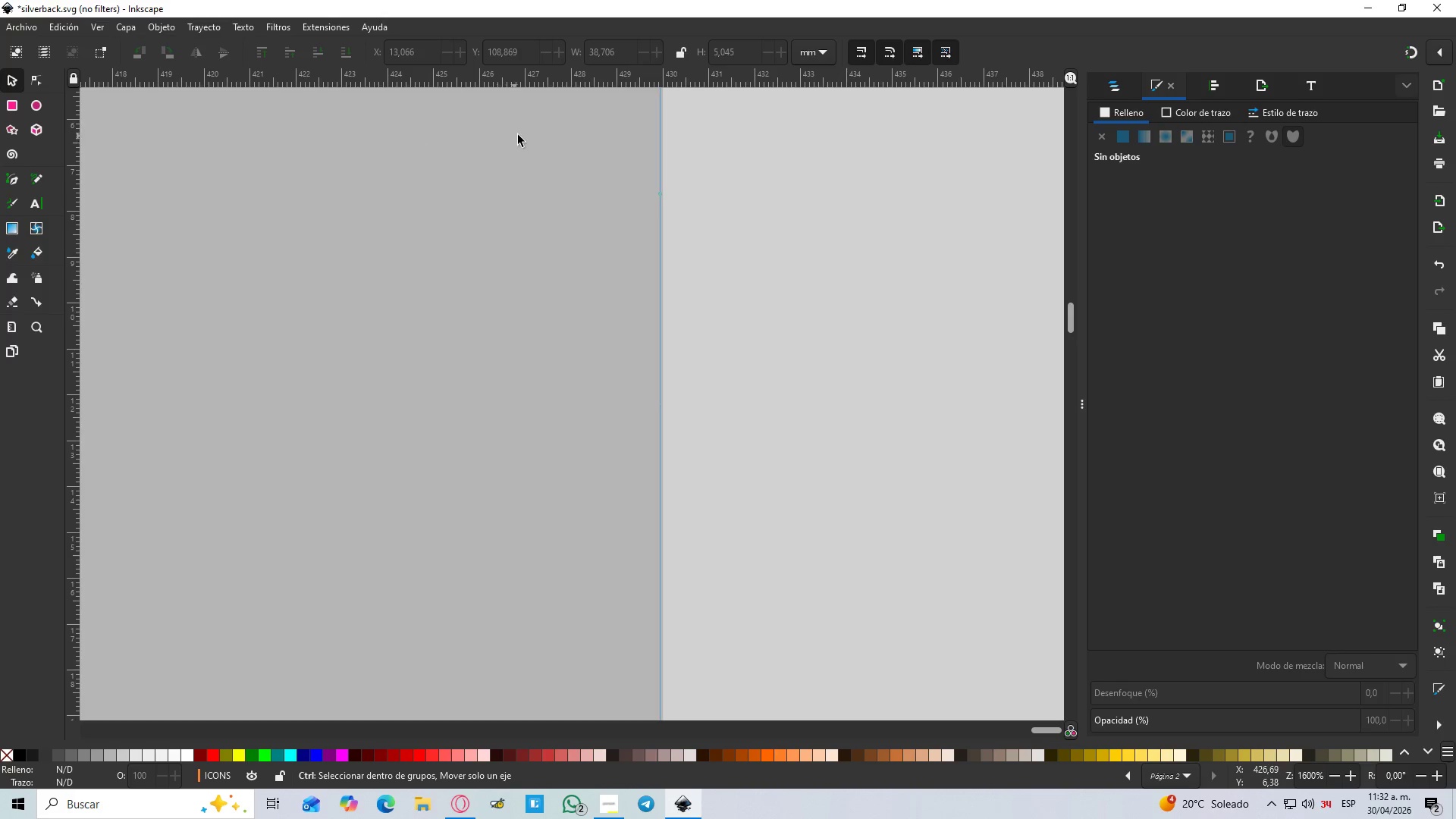 
key(Control+ControlLeft)
 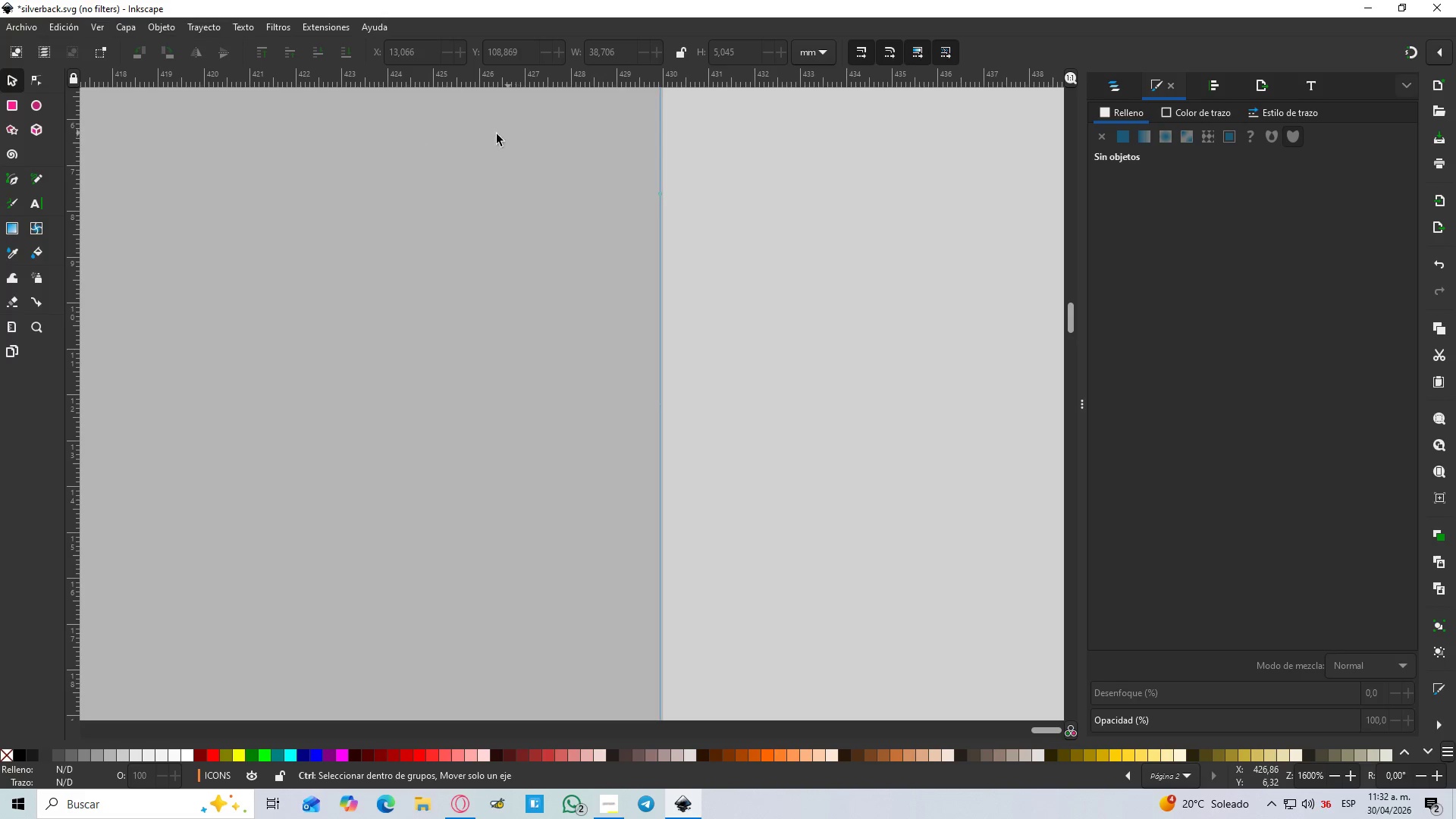 
key(Control+ControlLeft)
 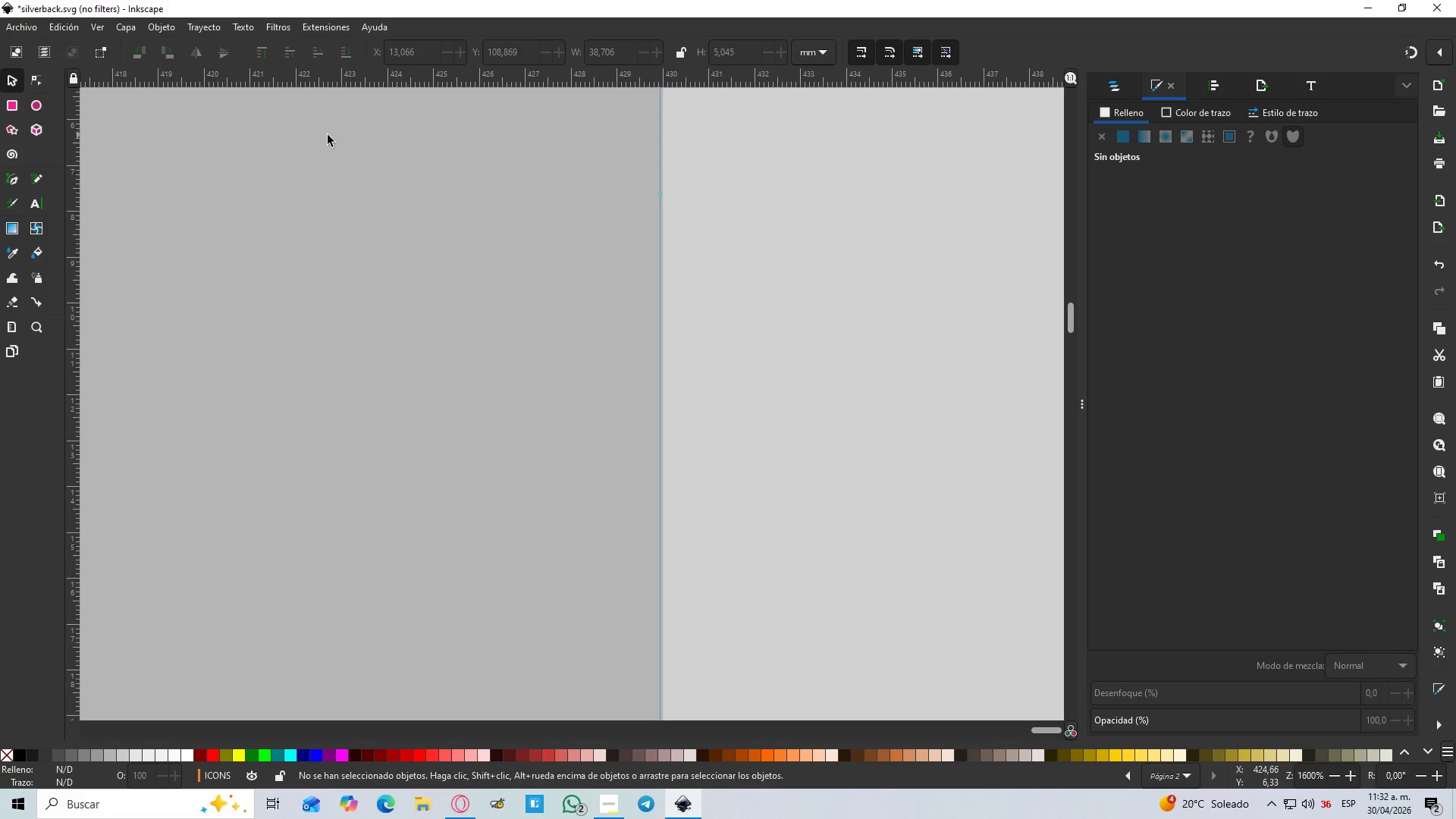 
key(Control+ControlLeft)
 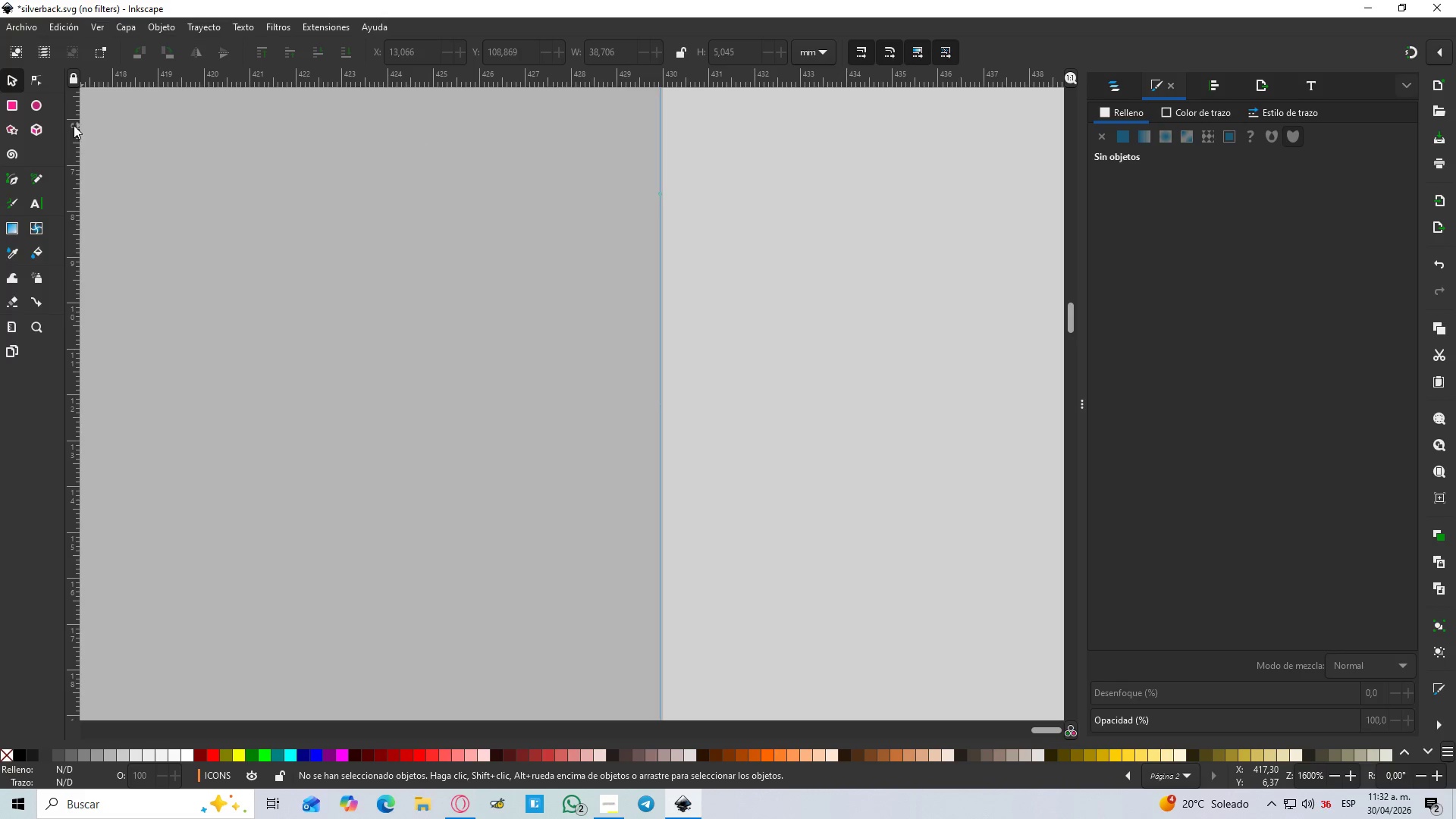 
left_click_drag(start_coordinate=[74, 125], to_coordinate=[534, 82])
 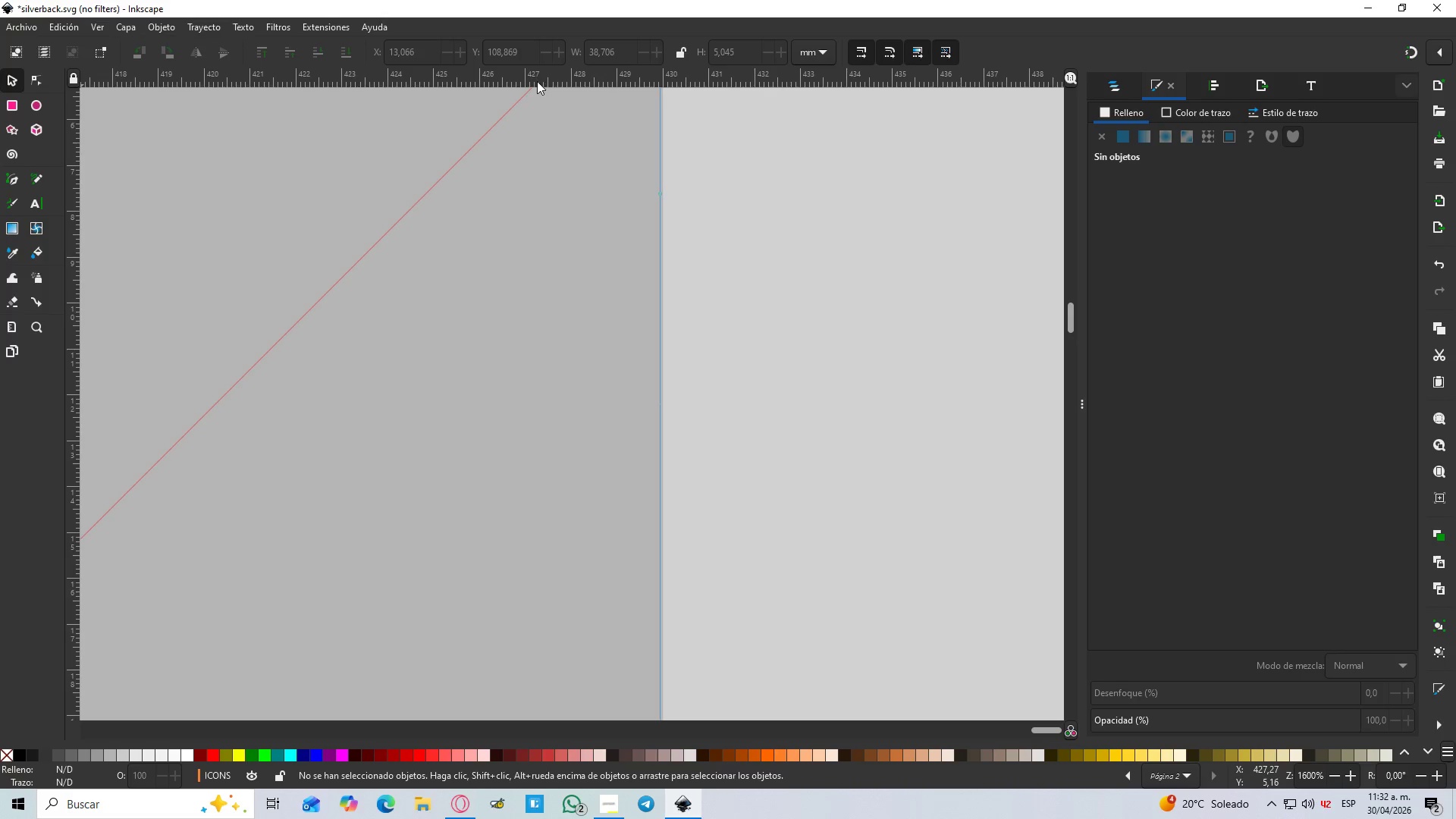 
key(Control+Z)
 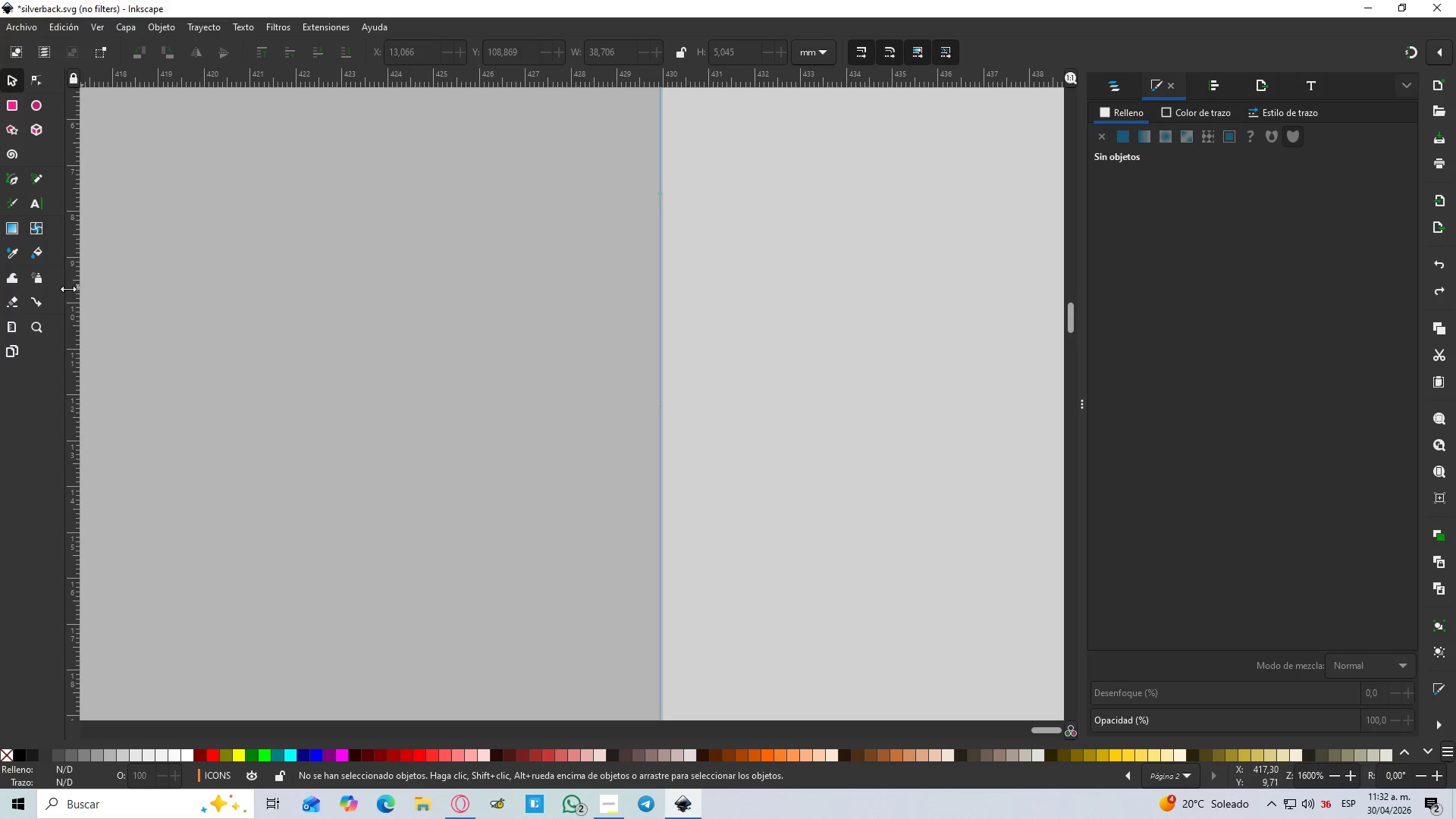 
left_click_drag(start_coordinate=[73, 296], to_coordinate=[526, 179])
 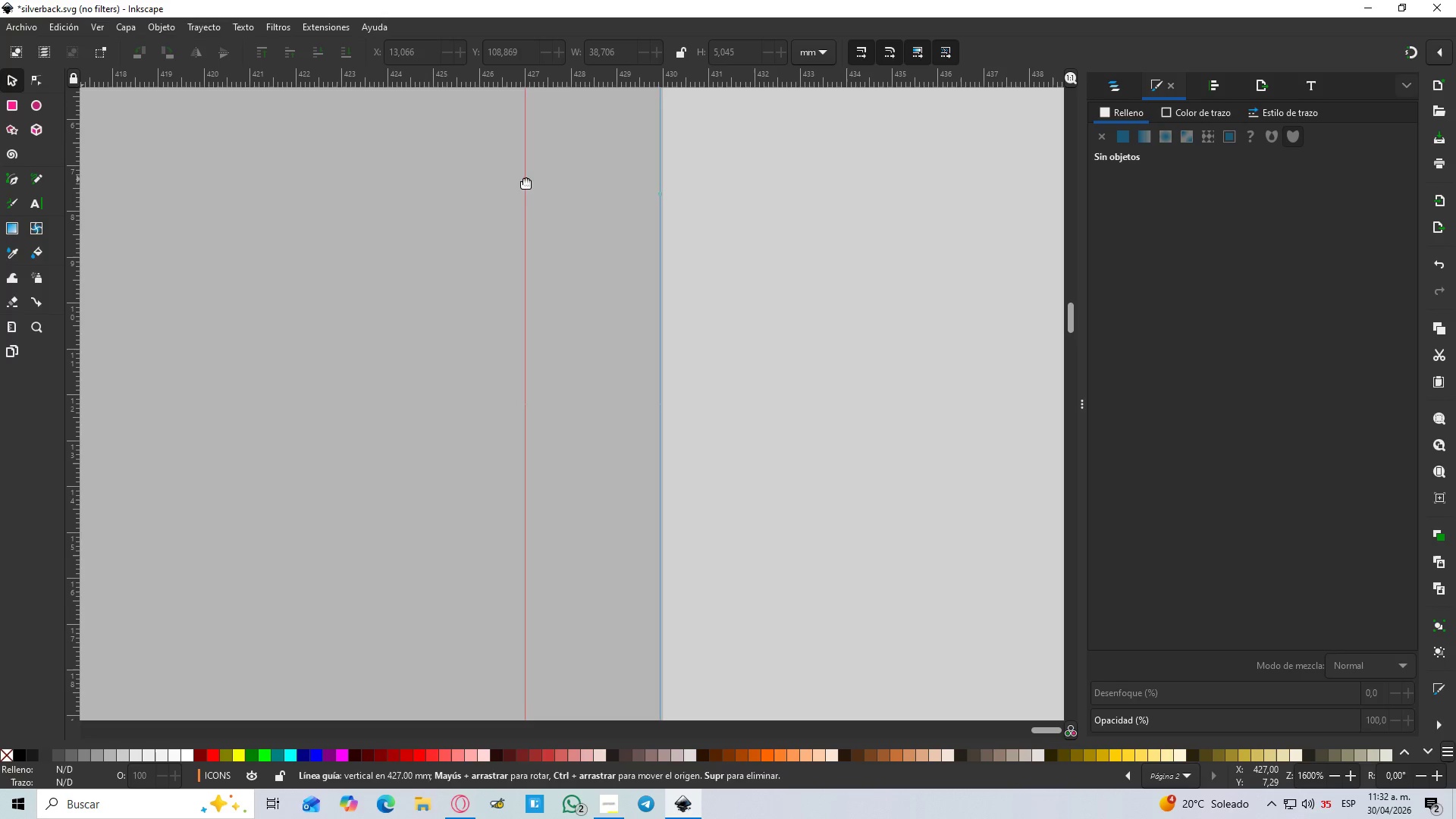 
hold_key(key=ControlLeft, duration=1.06)
 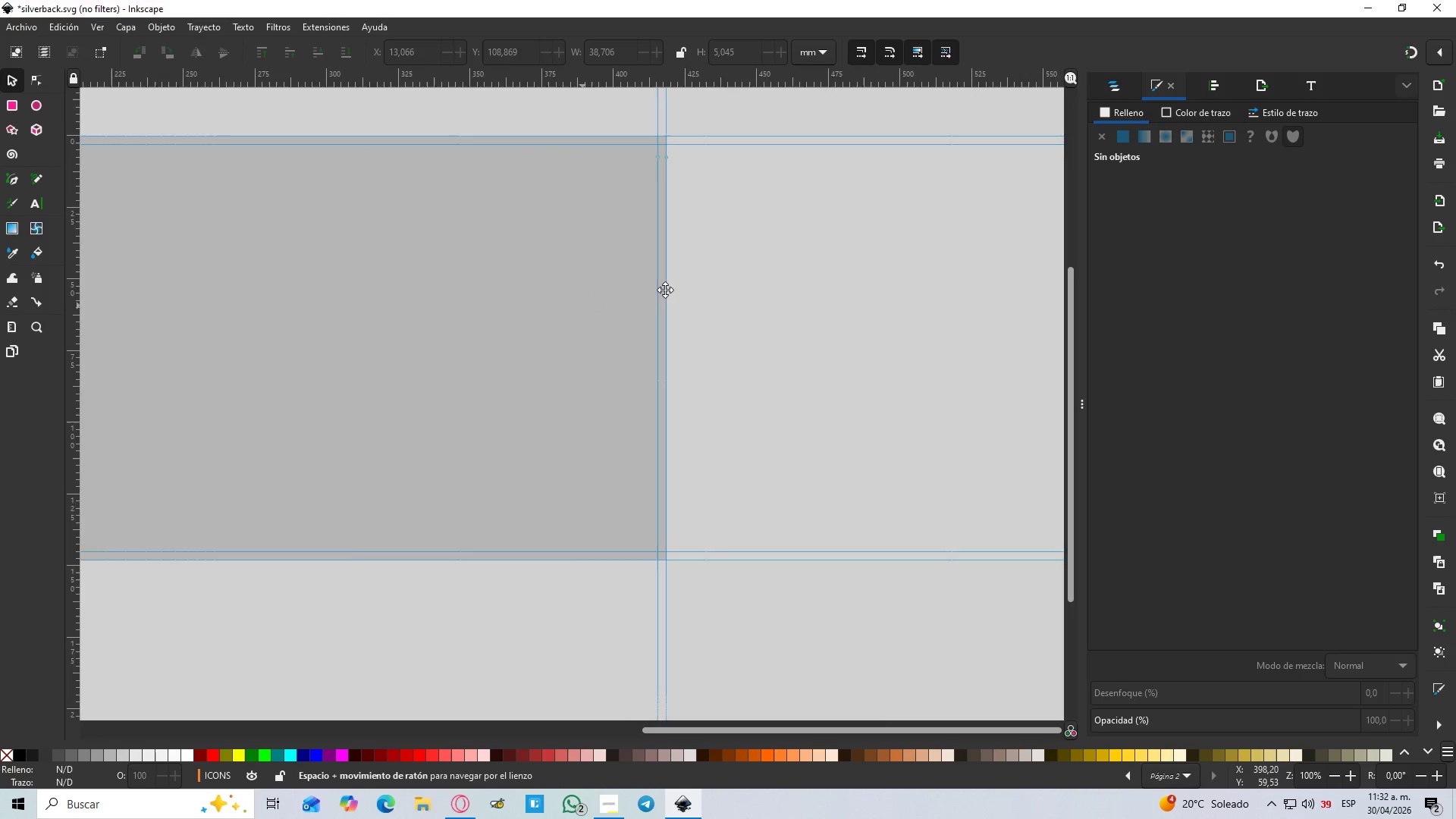 
hold_key(key=Space, duration=0.34)
 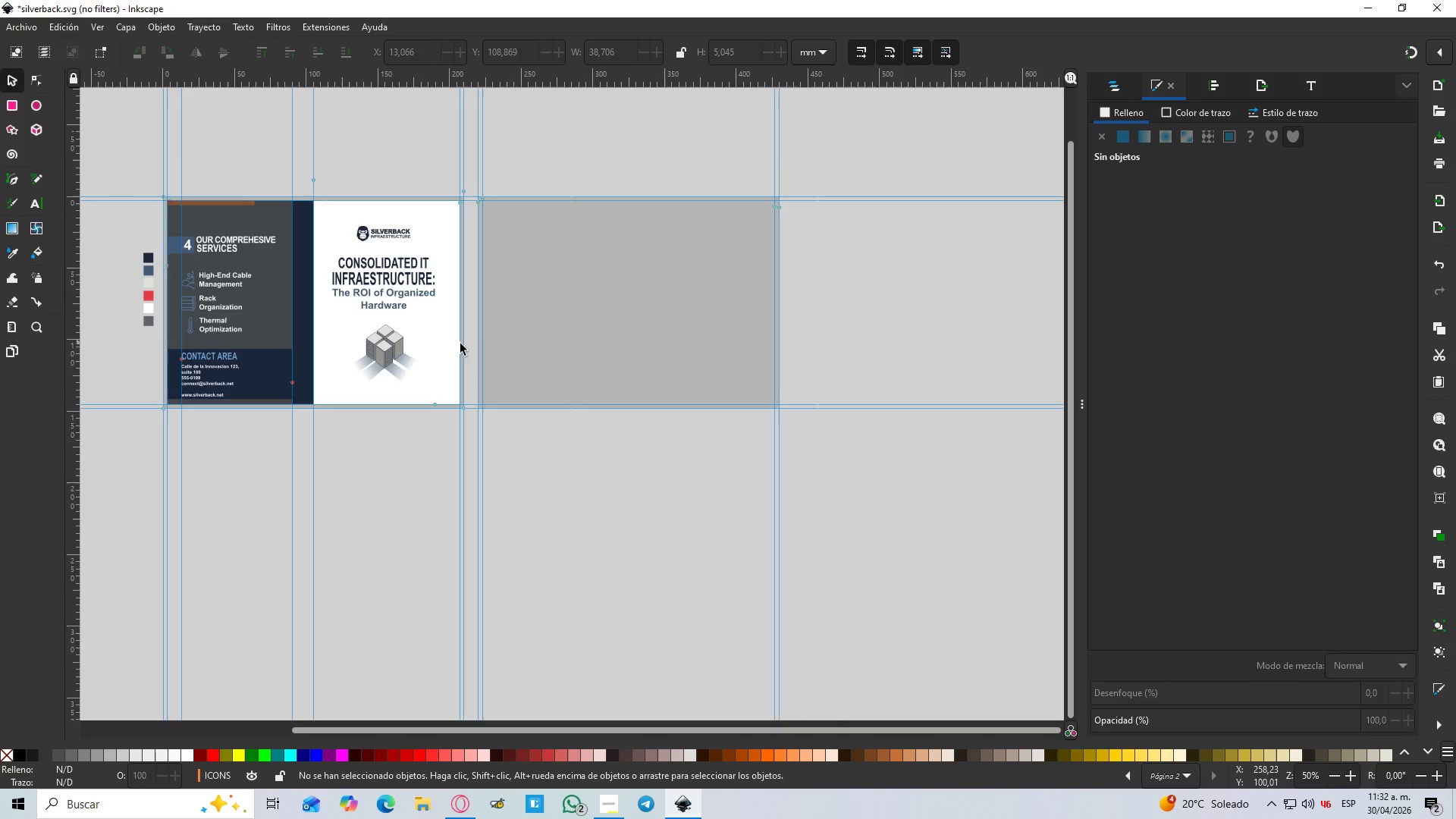 
scroll: coordinate [523, 181], scroll_direction: down, amount: 8.0
 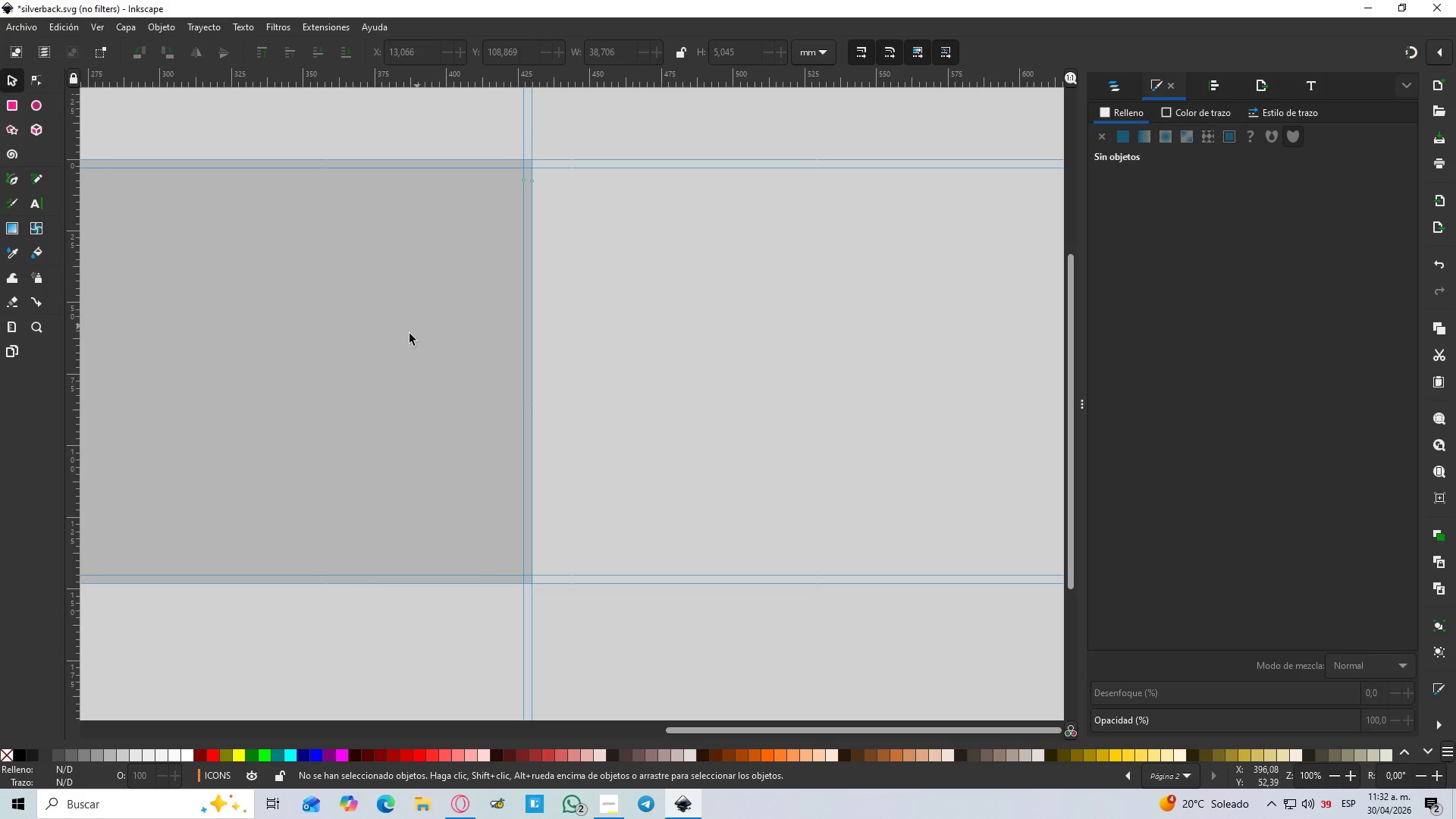 
hold_key(key=ControlLeft, duration=0.44)
scroll: coordinate [721, 284], scroll_direction: down, amount: 2.0
 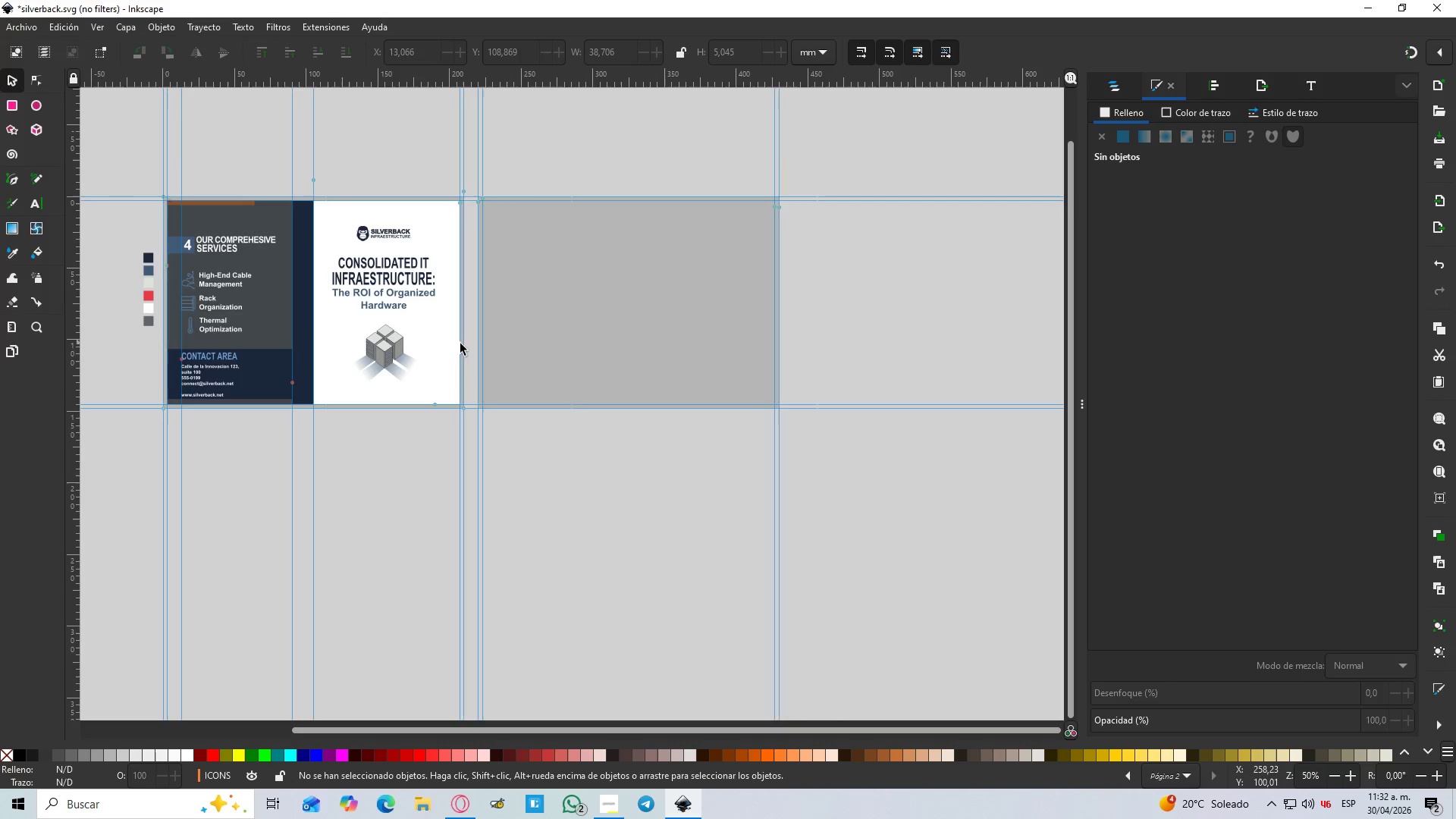 
hold_key(key=Space, duration=0.38)
 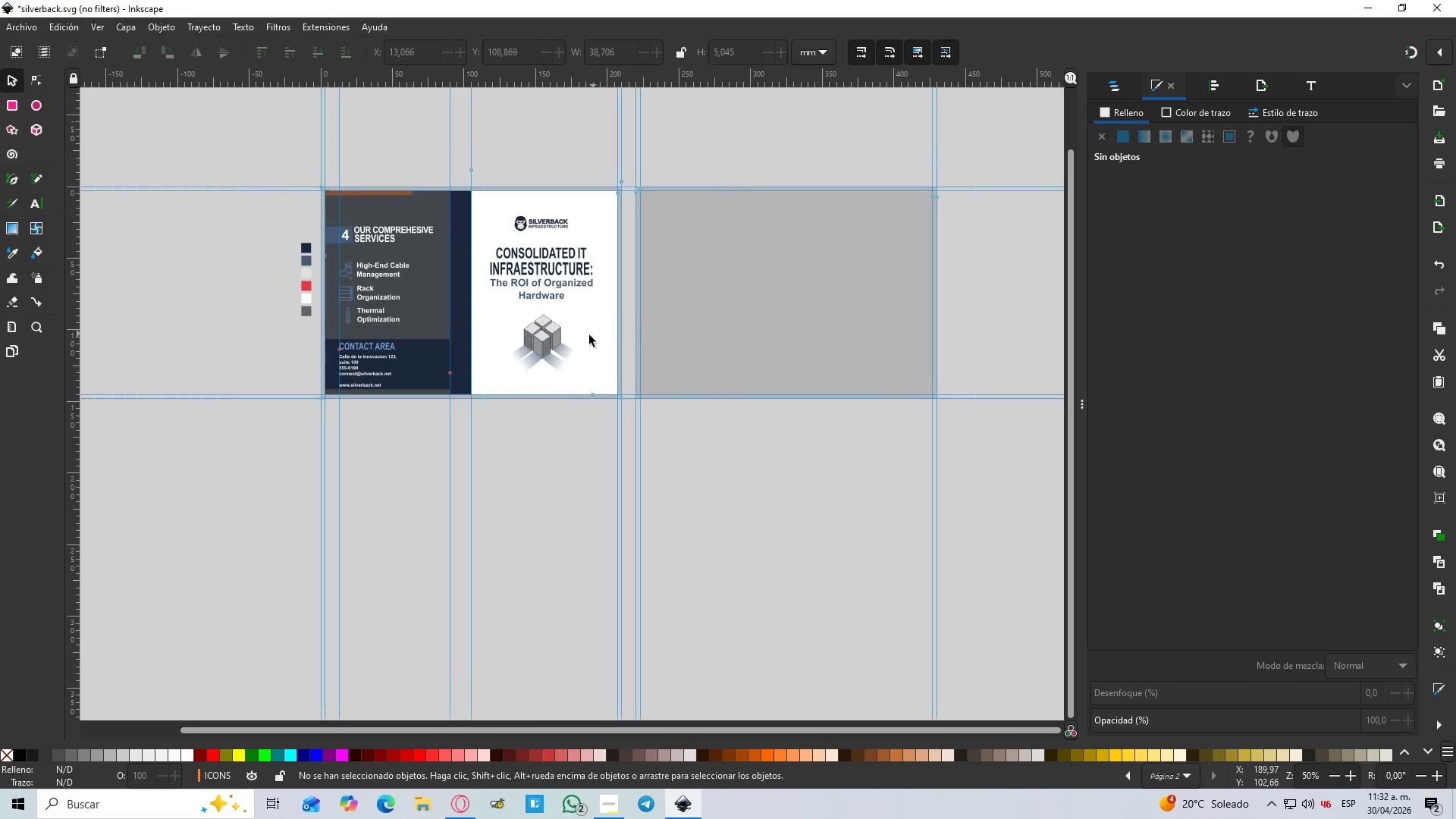 
hold_key(key=ControlLeft, duration=1.02)
scroll: coordinate [476, 344], scroll_direction: up, amount: 1.0
 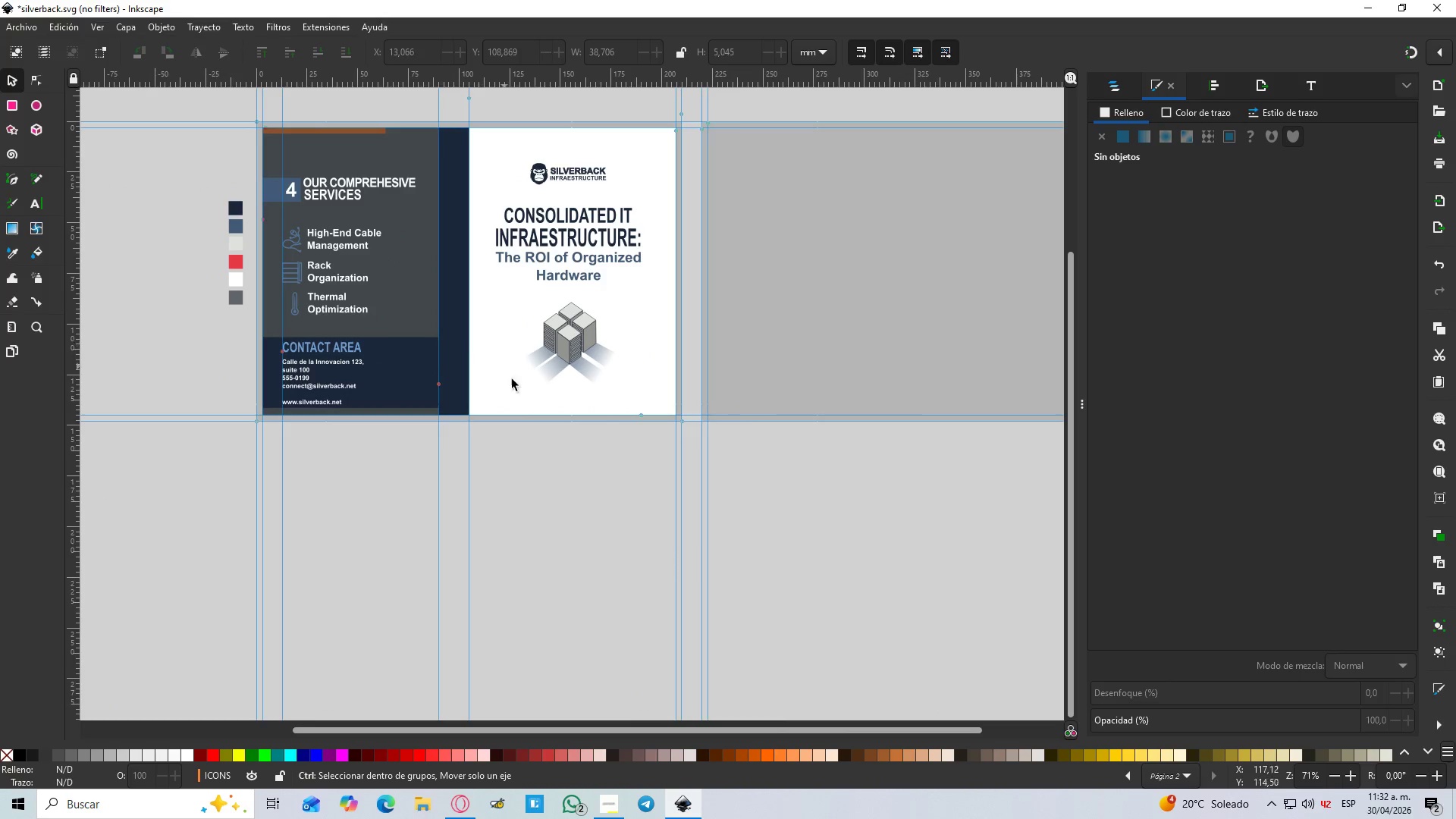 
left_click([557, 492])
 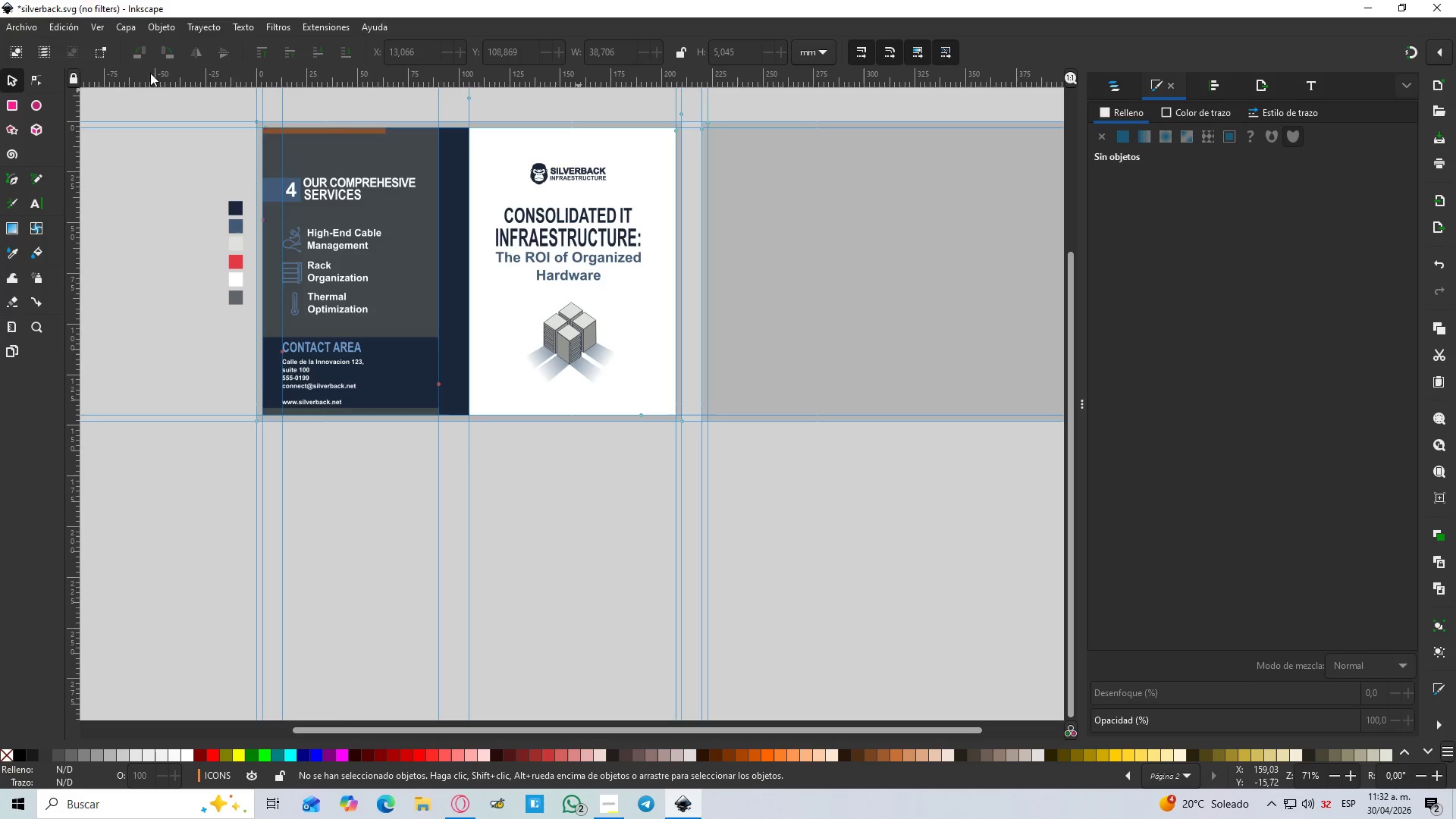 
left_click([73, 80])
 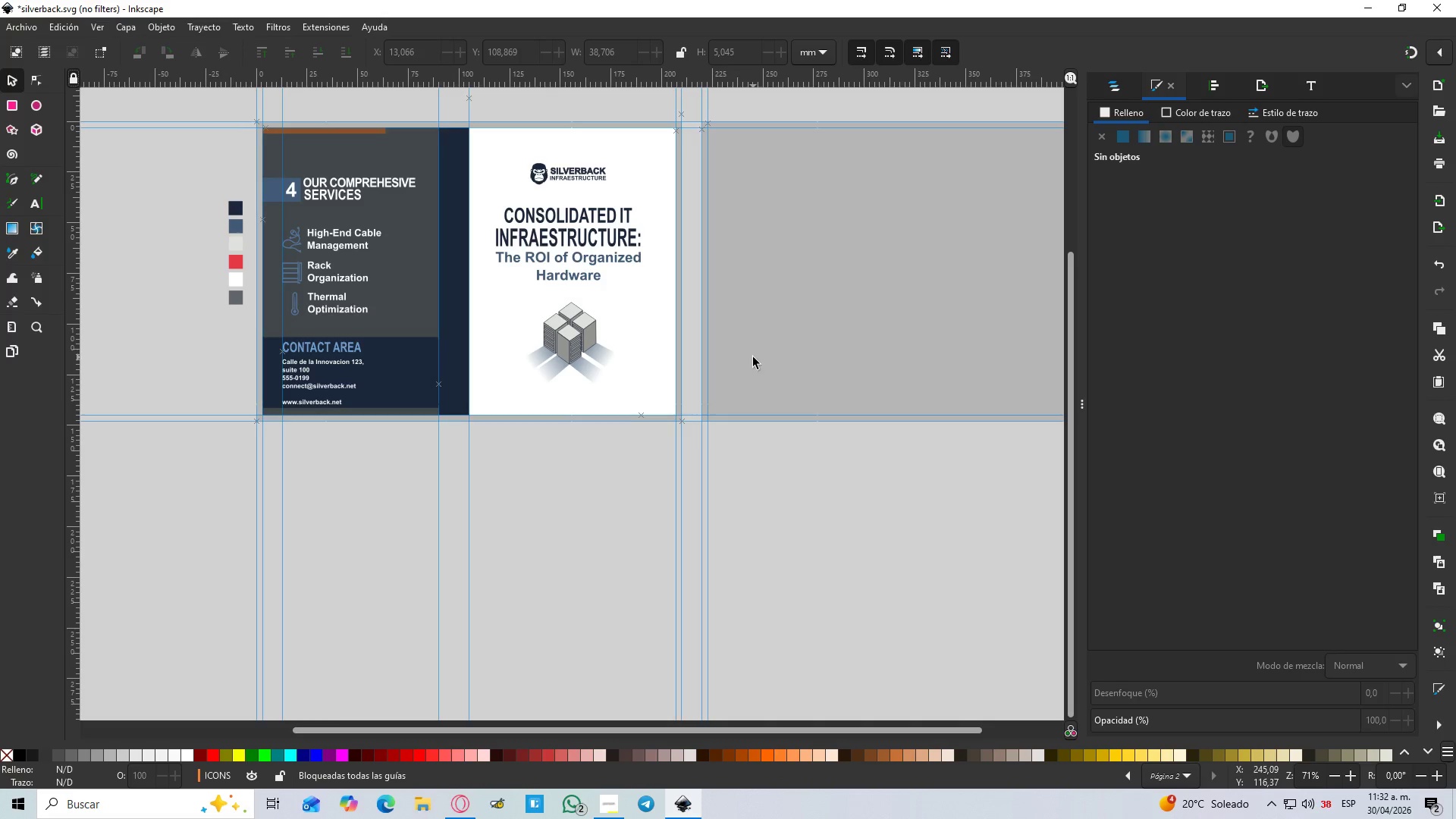 
hold_key(key=Space, duration=0.53)
 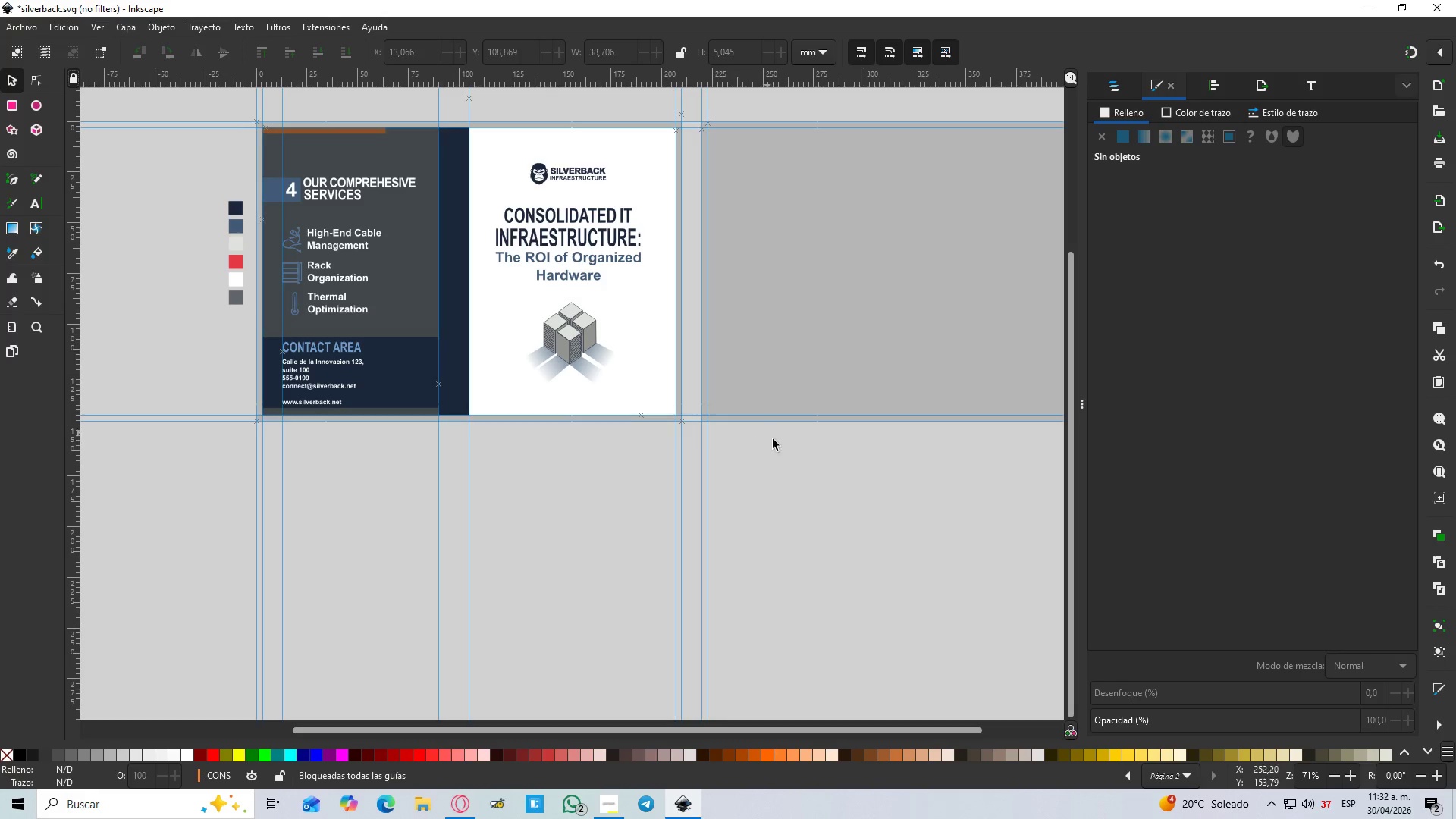 
left_click([774, 441])
 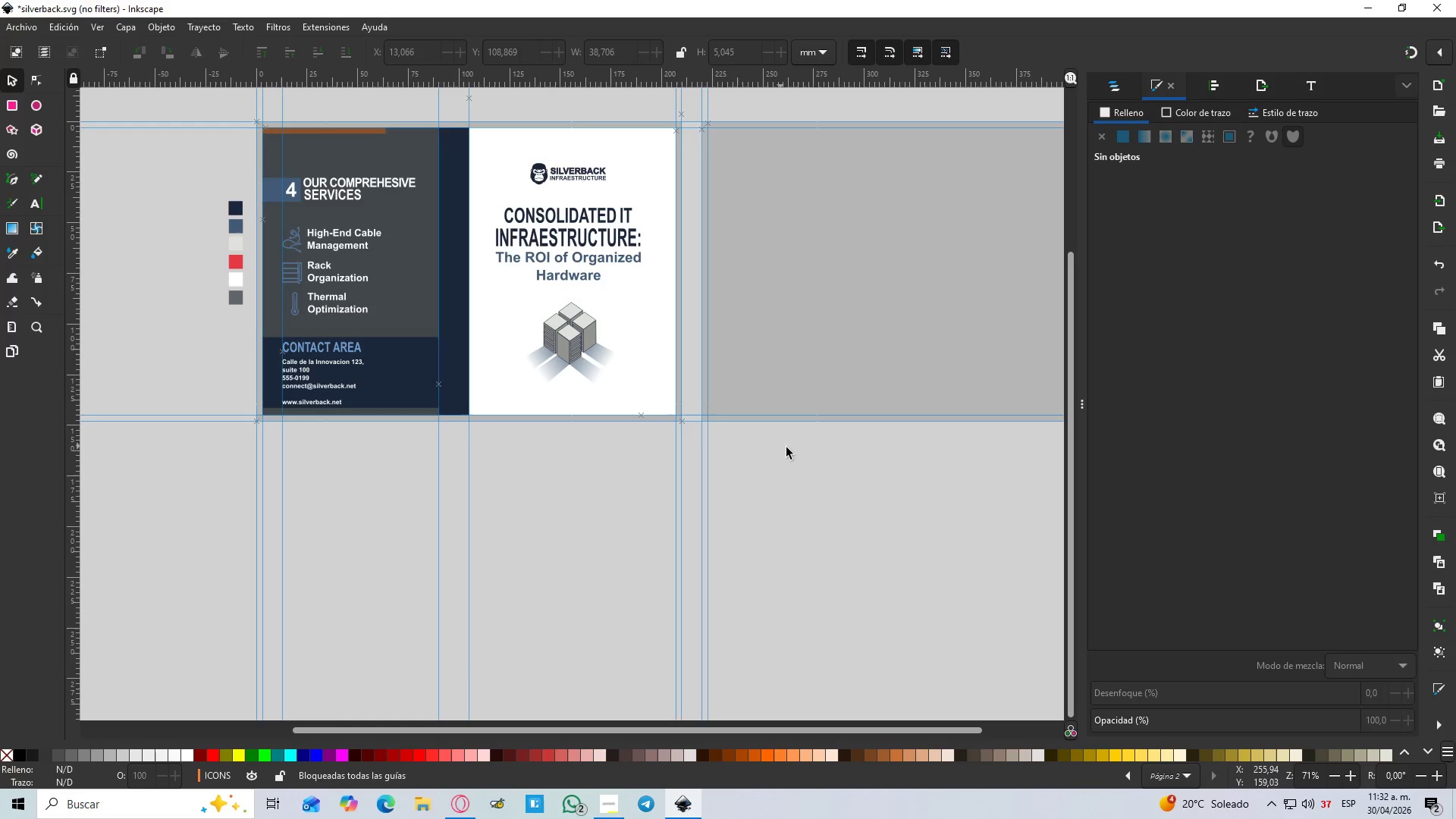 
hold_key(key=Space, duration=0.41)
 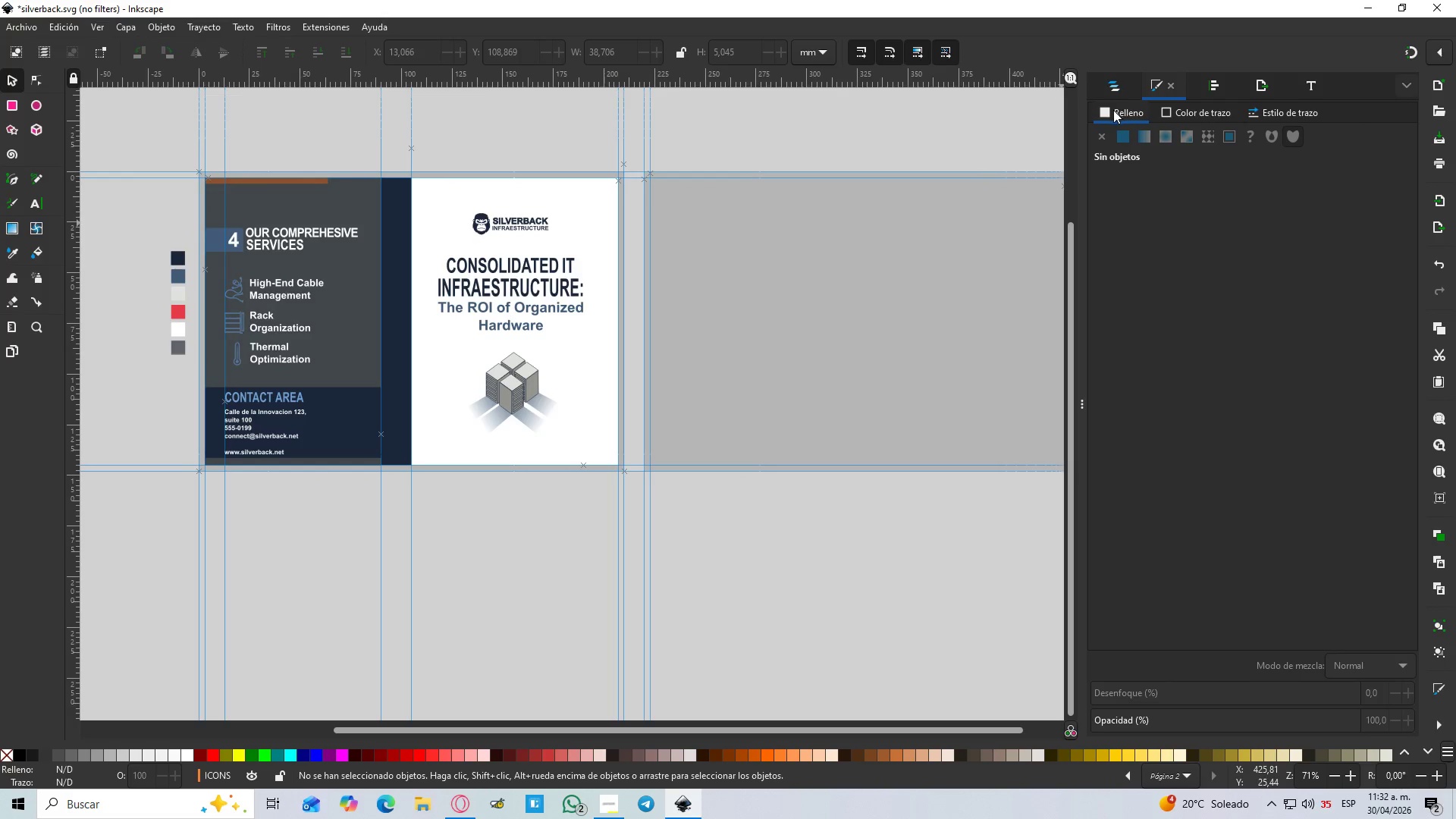 
left_click([1110, 86])
 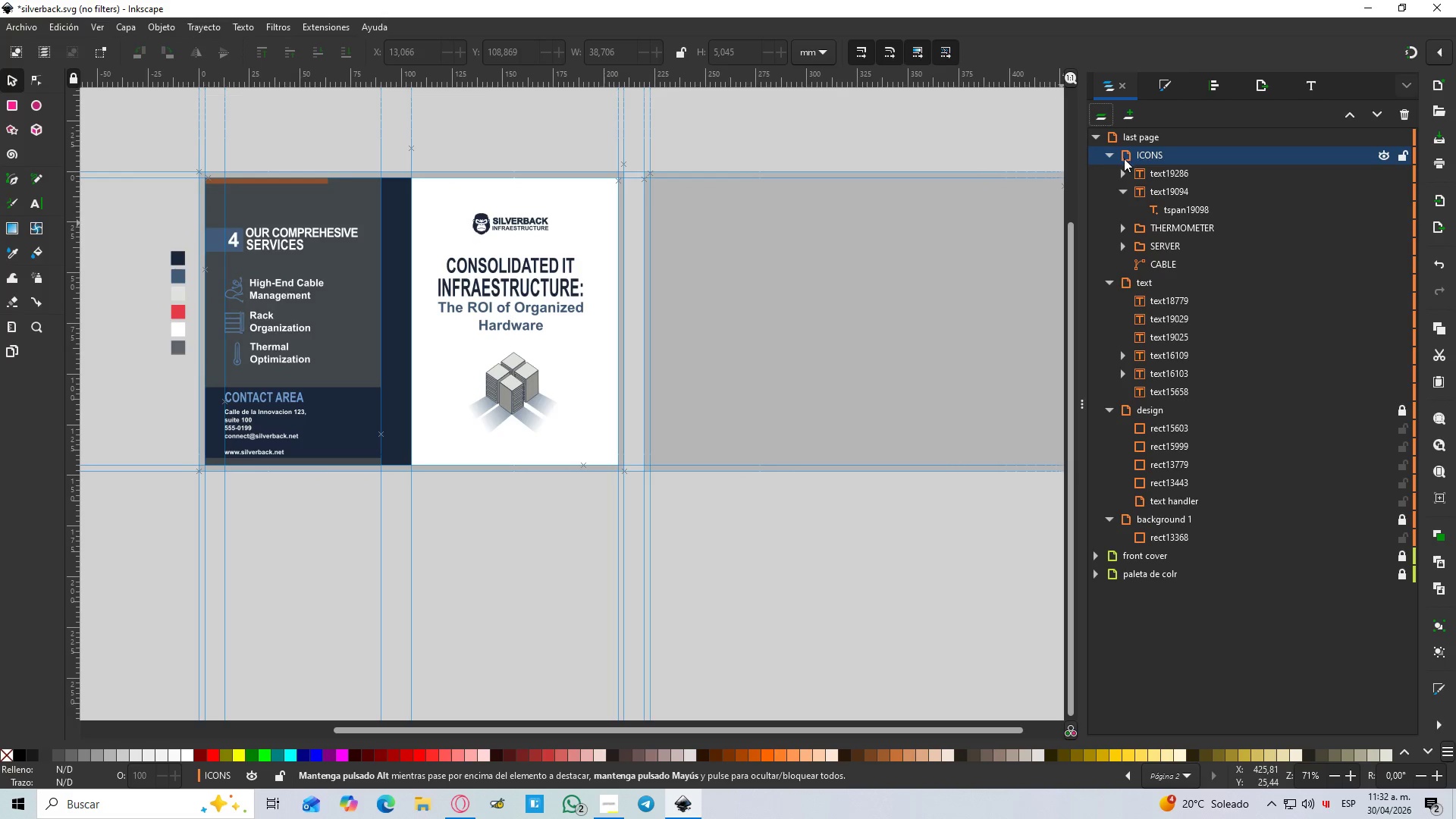 
left_click([1109, 155])
 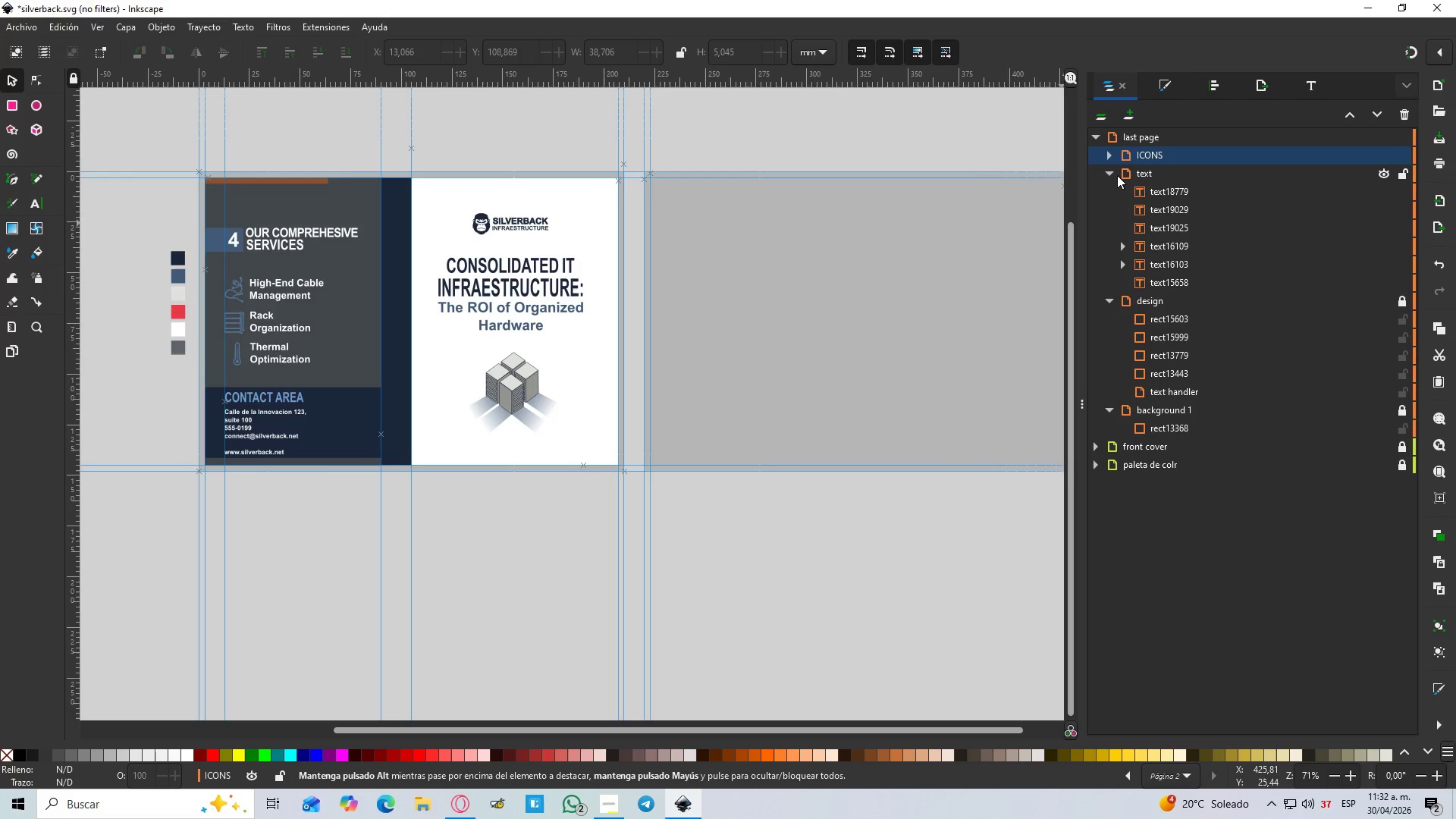 
left_click([1115, 174])
 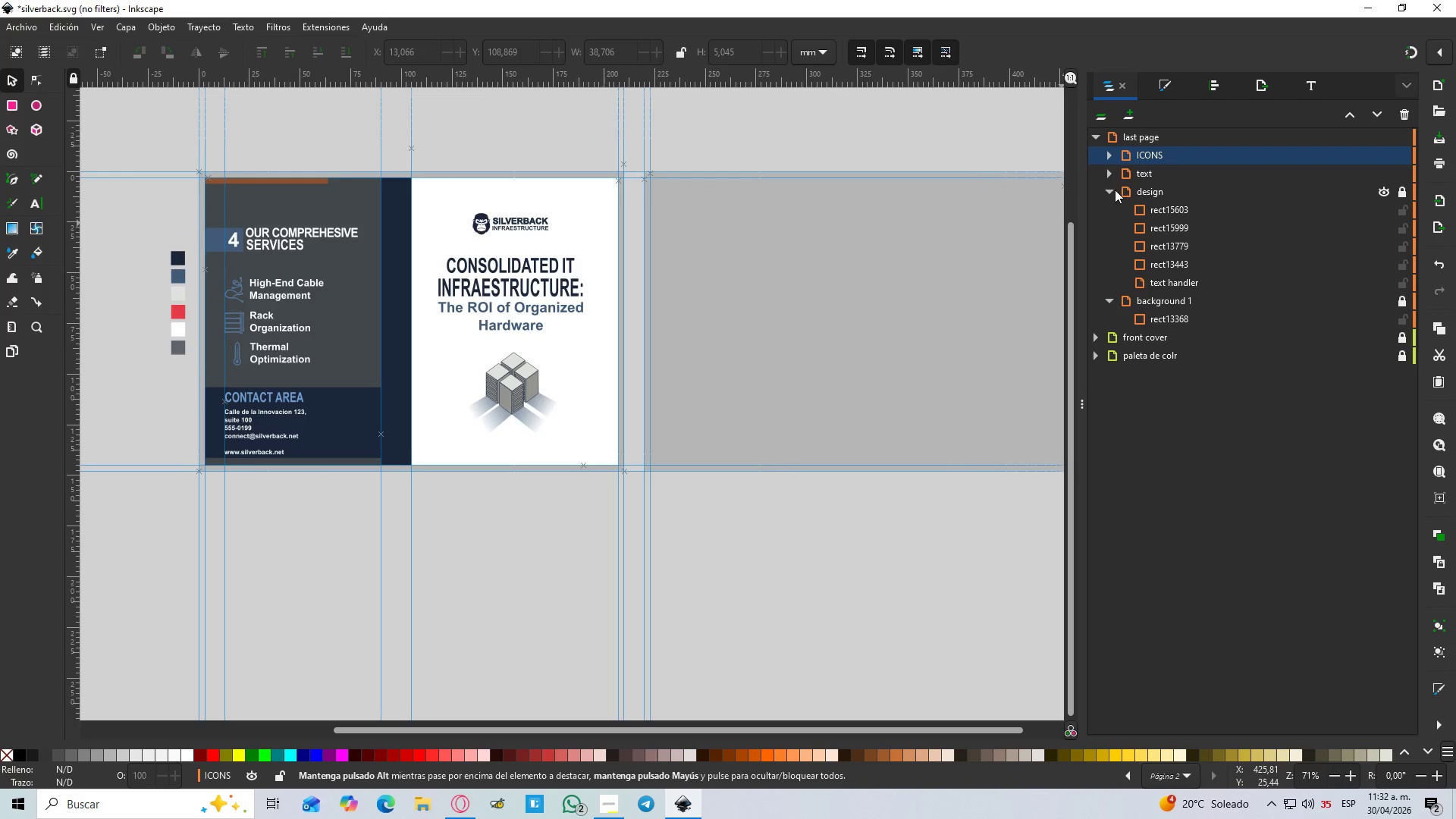 
left_click([1111, 190])
 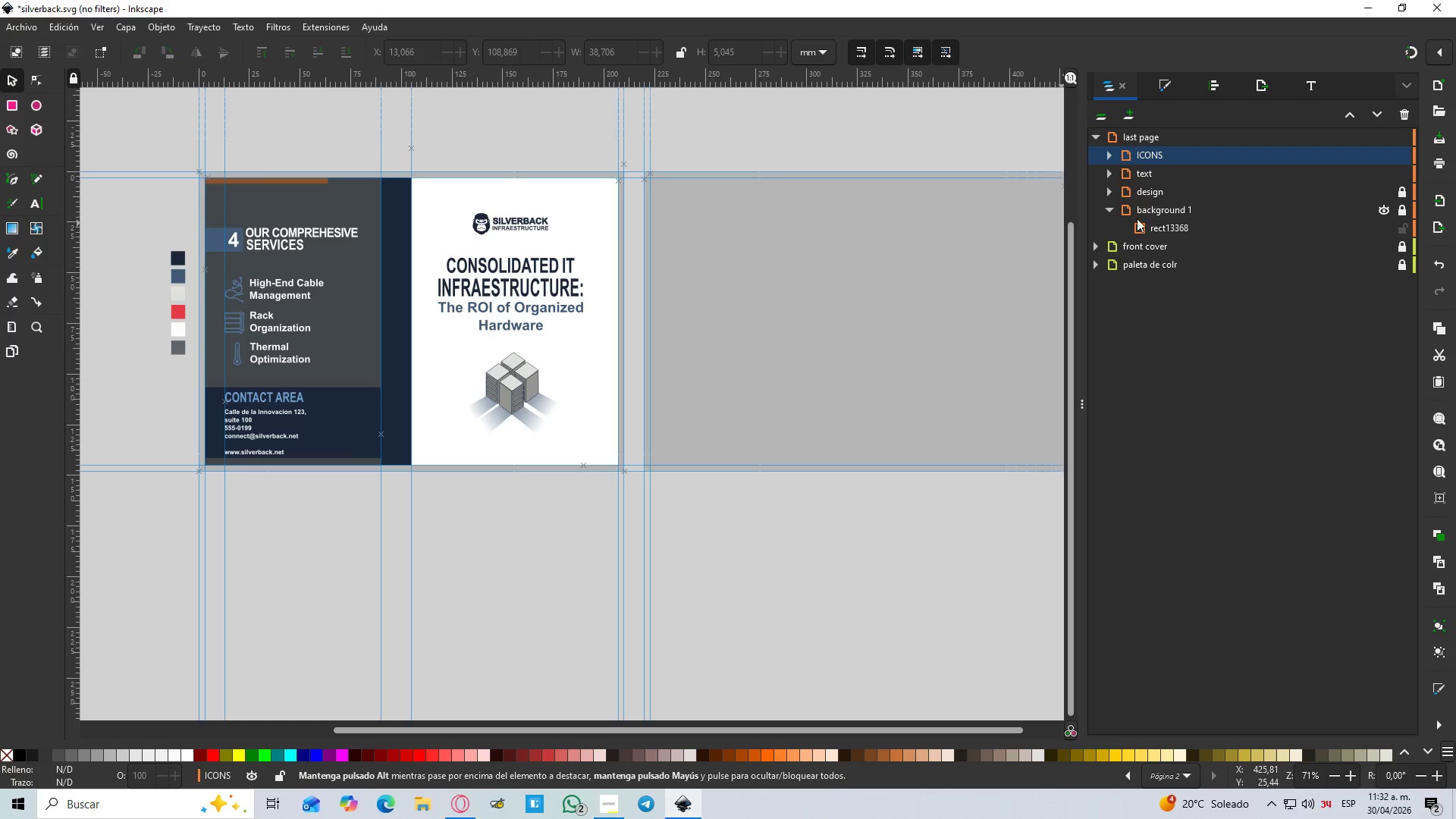 
left_click([1112, 208])
 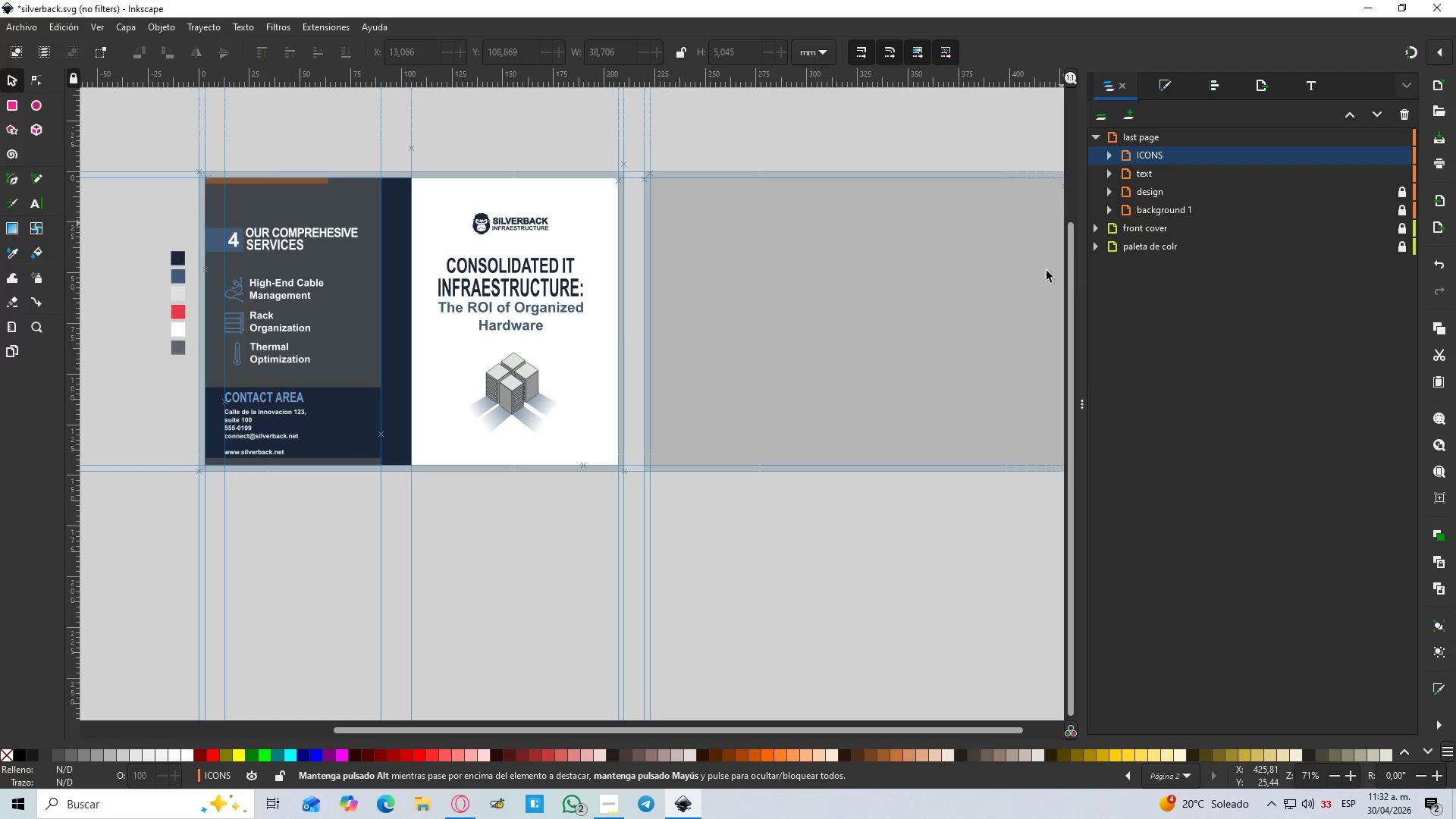 
hold_key(key=Space, duration=0.38)
 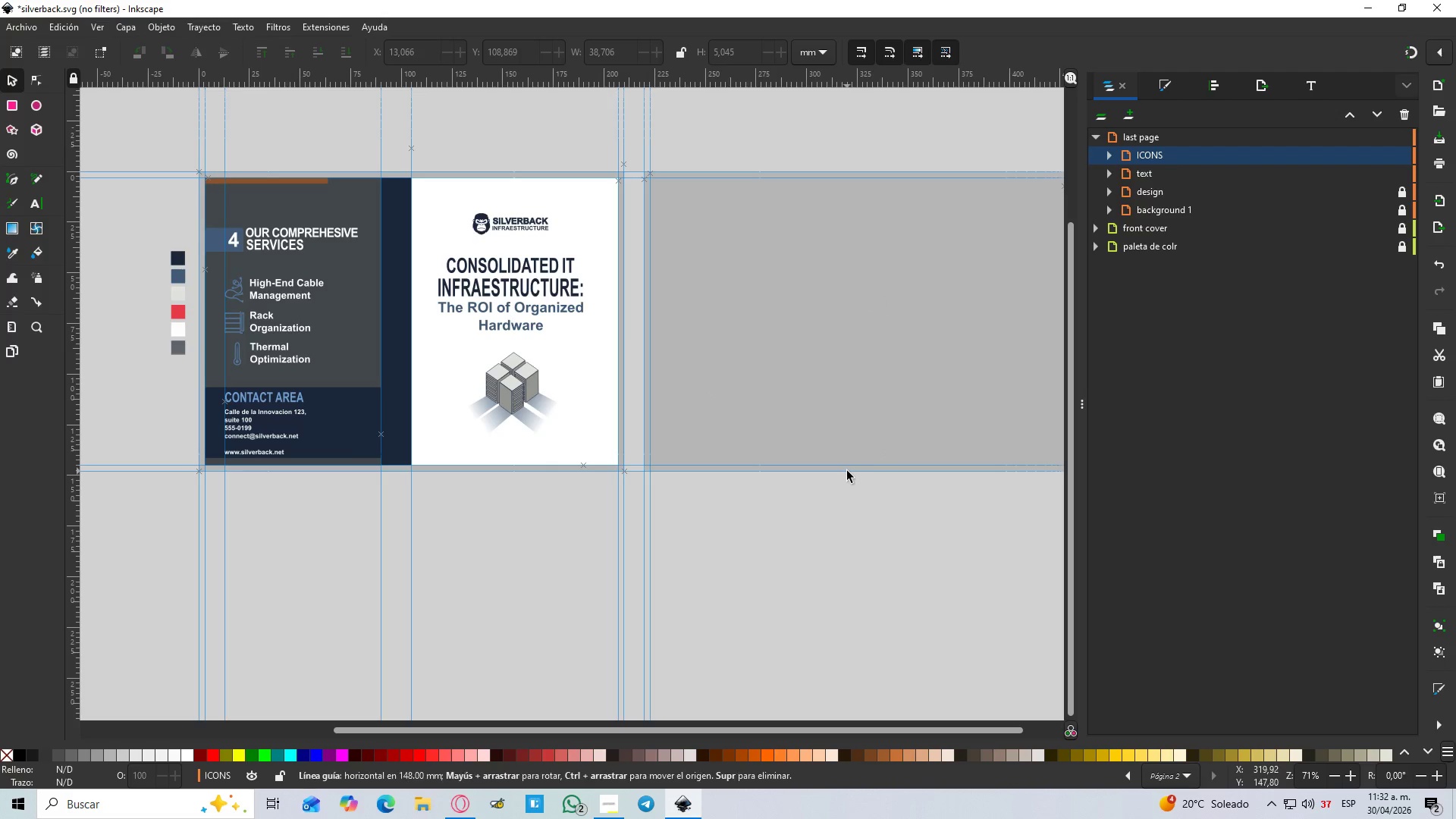 
left_click_drag(start_coordinate=[865, 520], to_coordinate=[847, 525])
 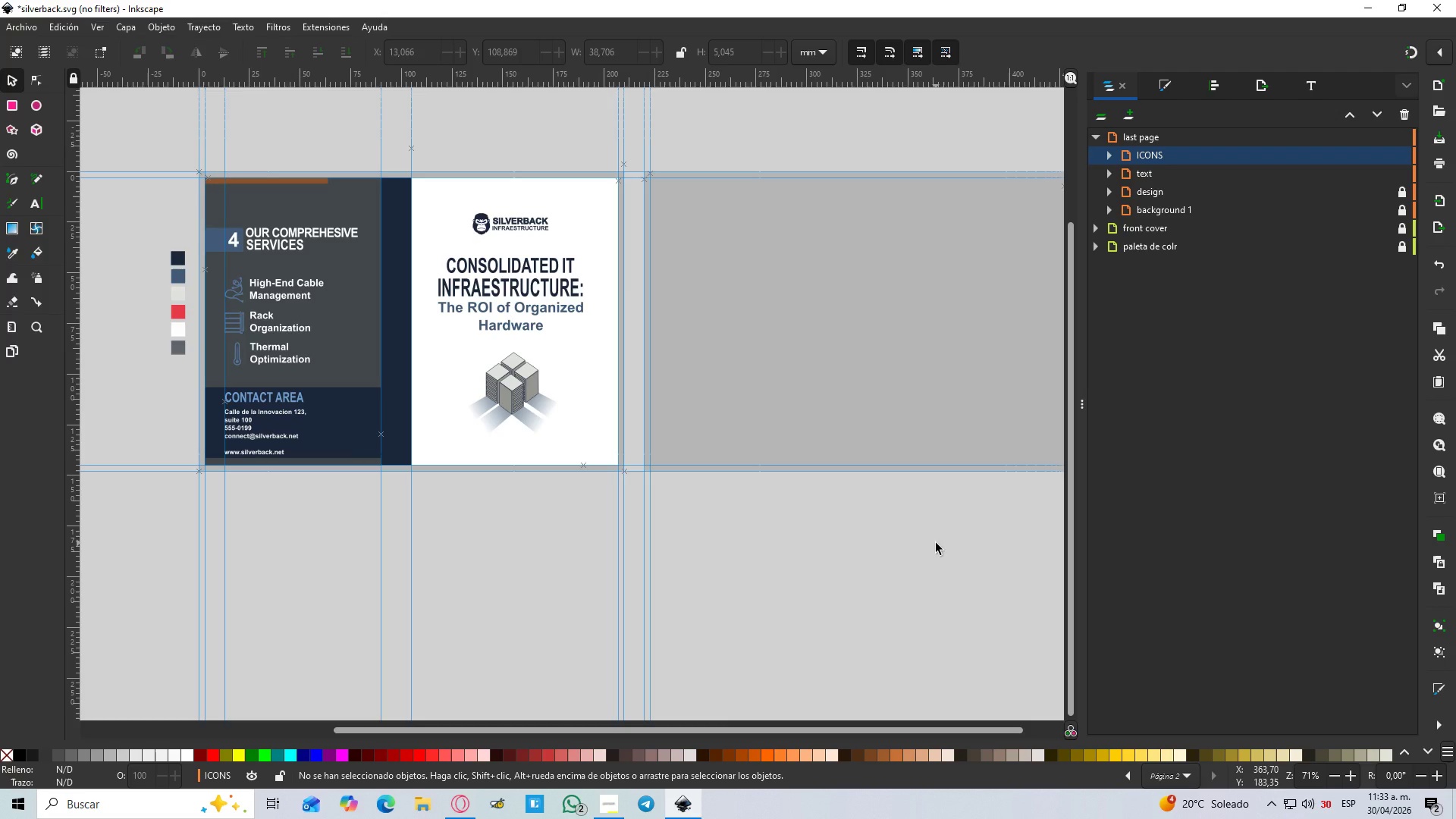 
wait(14.14)
 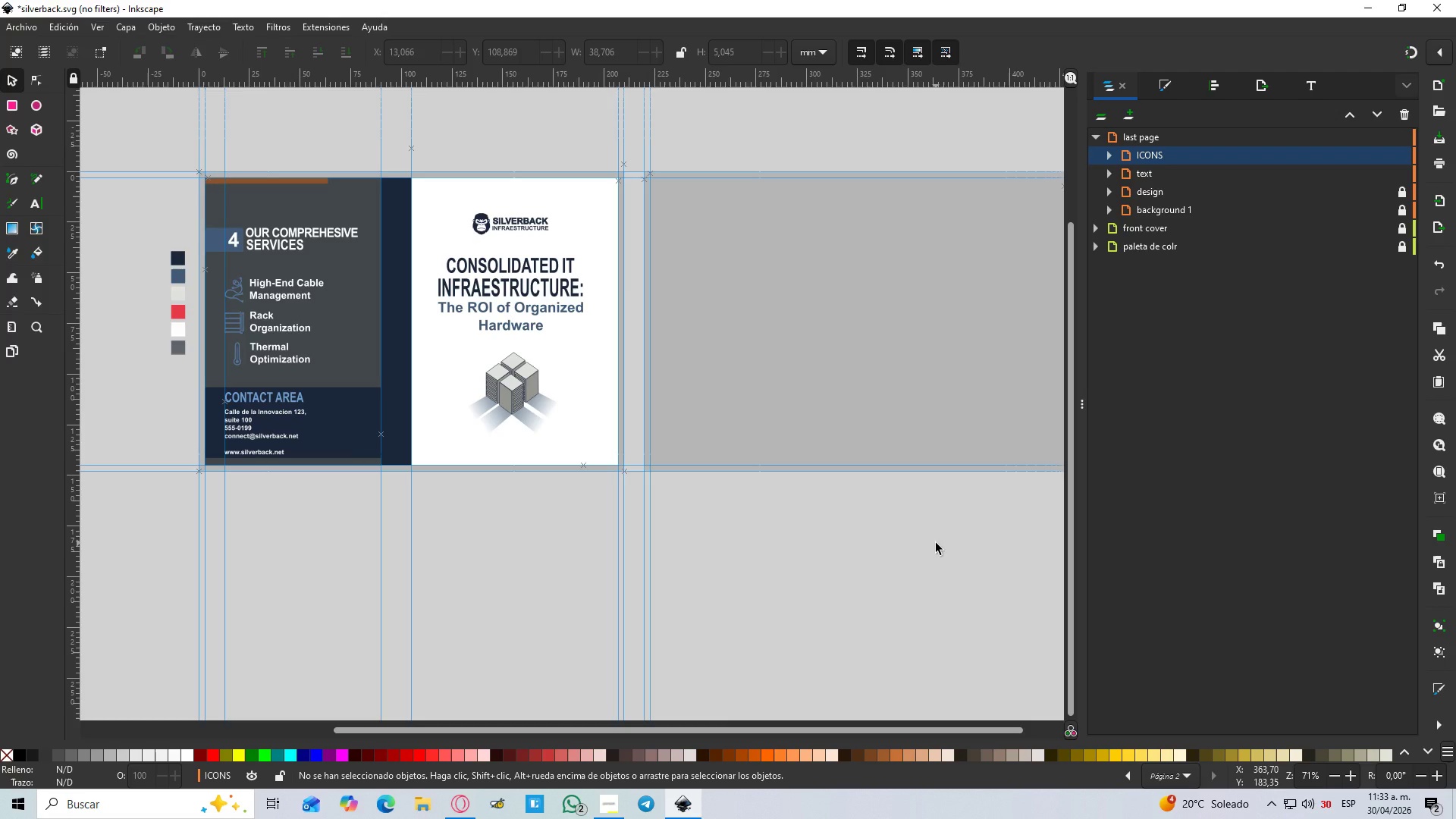 
left_click([617, 794])